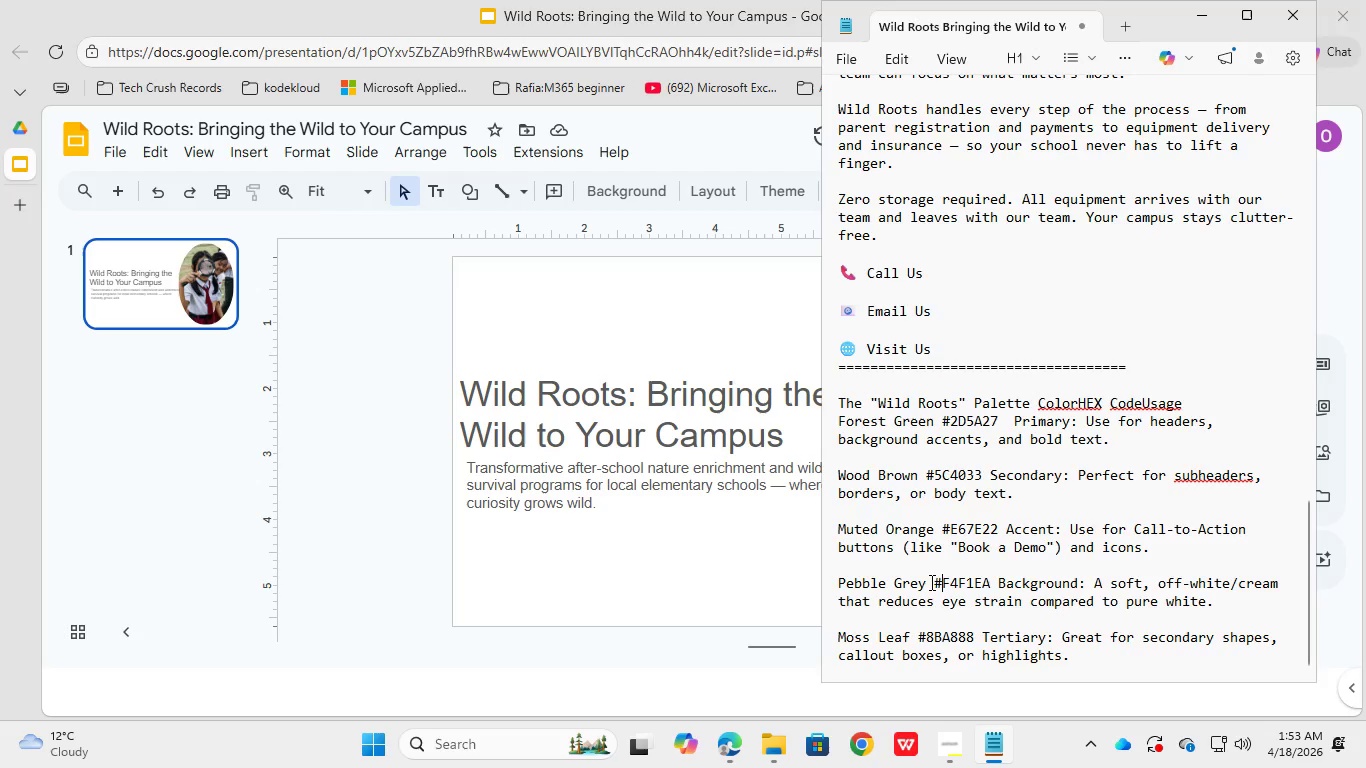 
left_click_drag(start_coordinate=[937, 579], to_coordinate=[989, 585])
 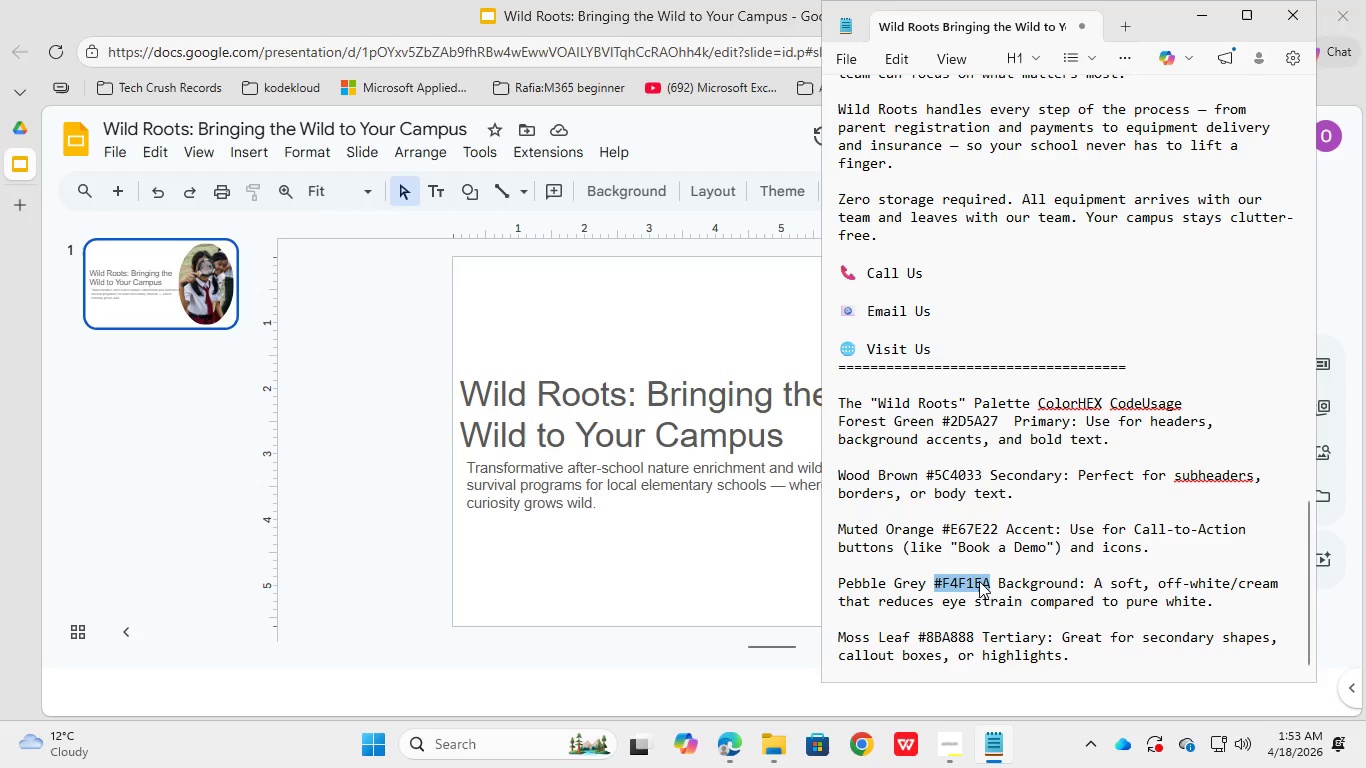 
right_click([979, 581])
 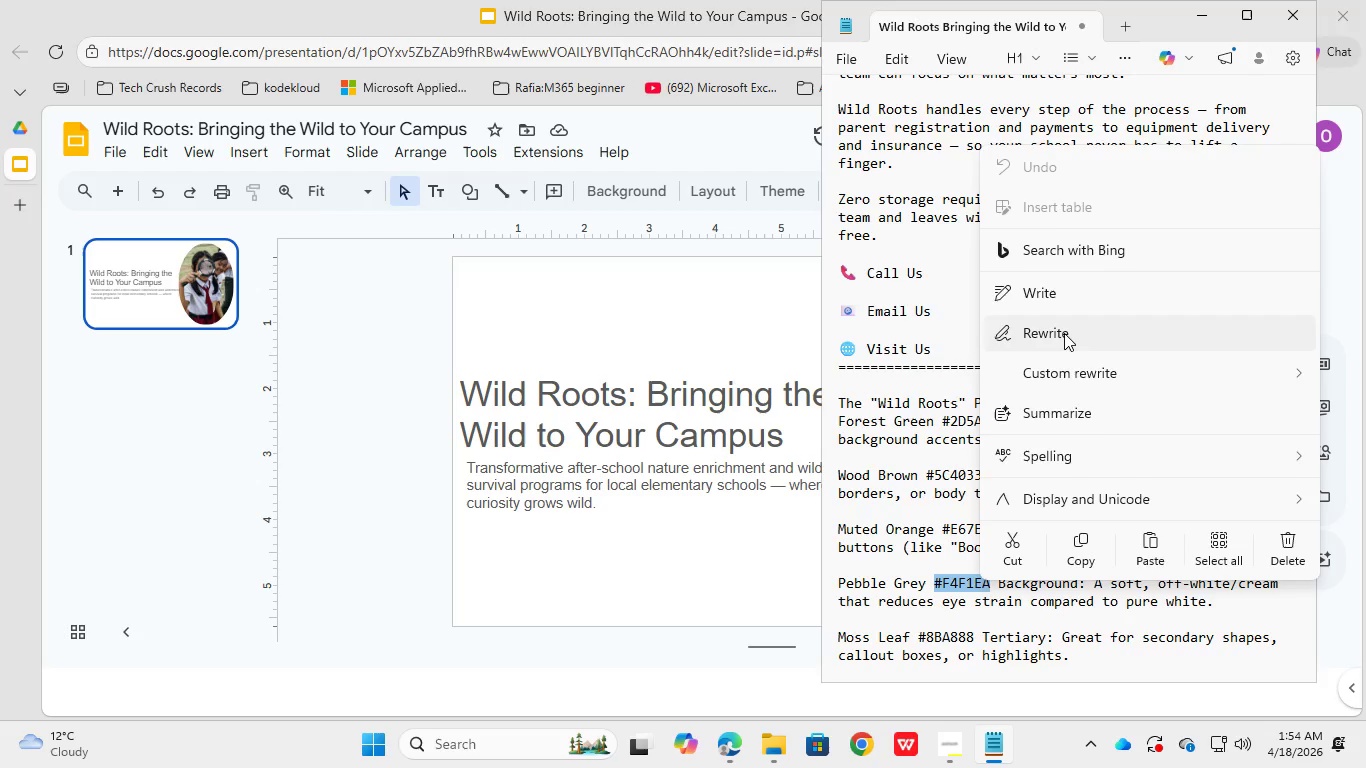 
left_click([957, 443])
 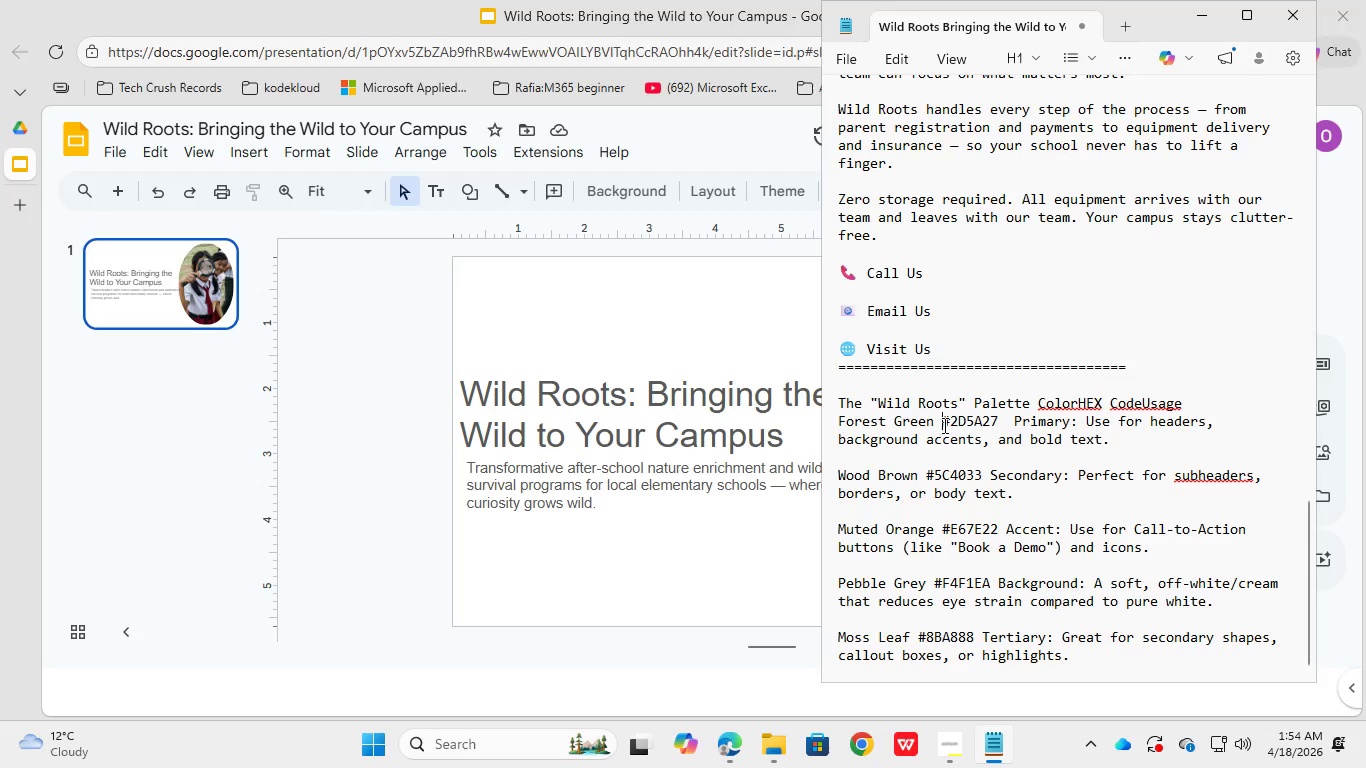 
left_click_drag(start_coordinate=[944, 422], to_coordinate=[999, 416])
 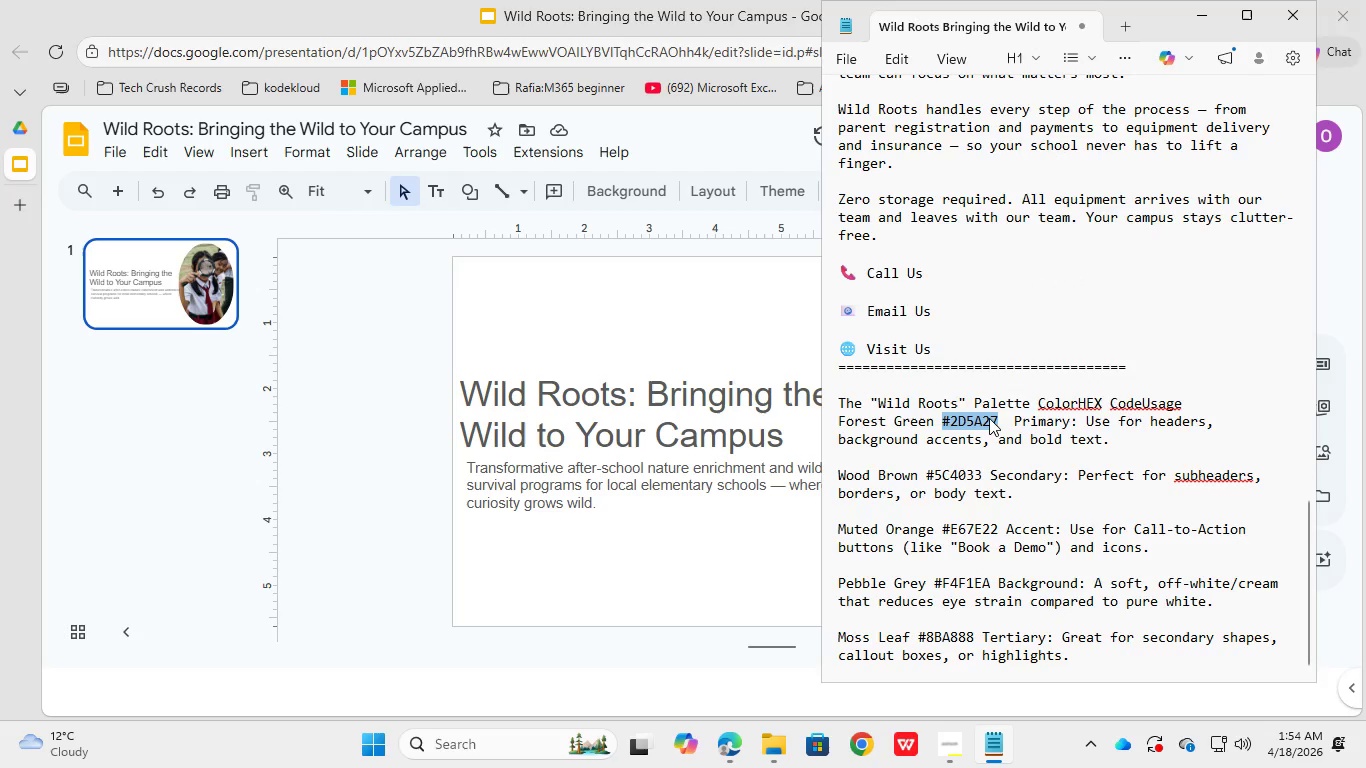 
right_click([989, 418])
 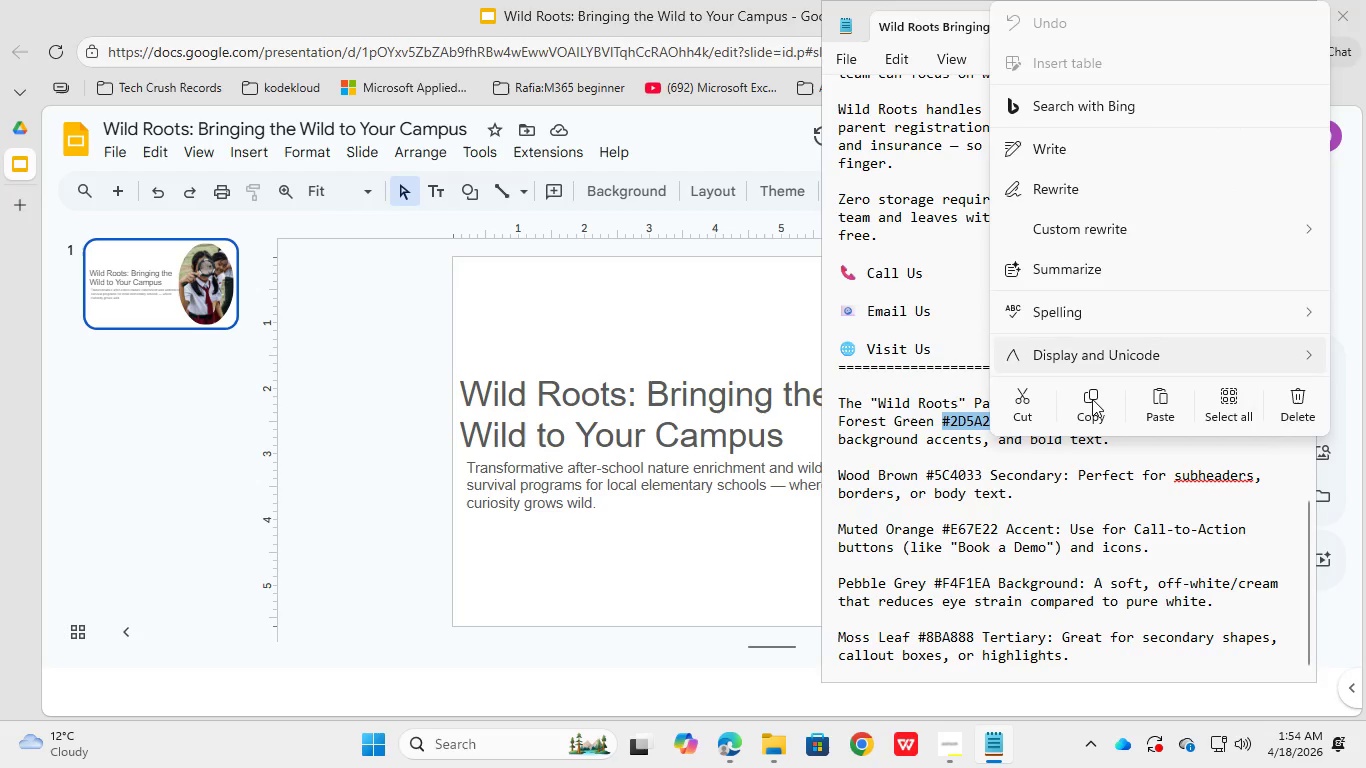 
left_click([1090, 413])
 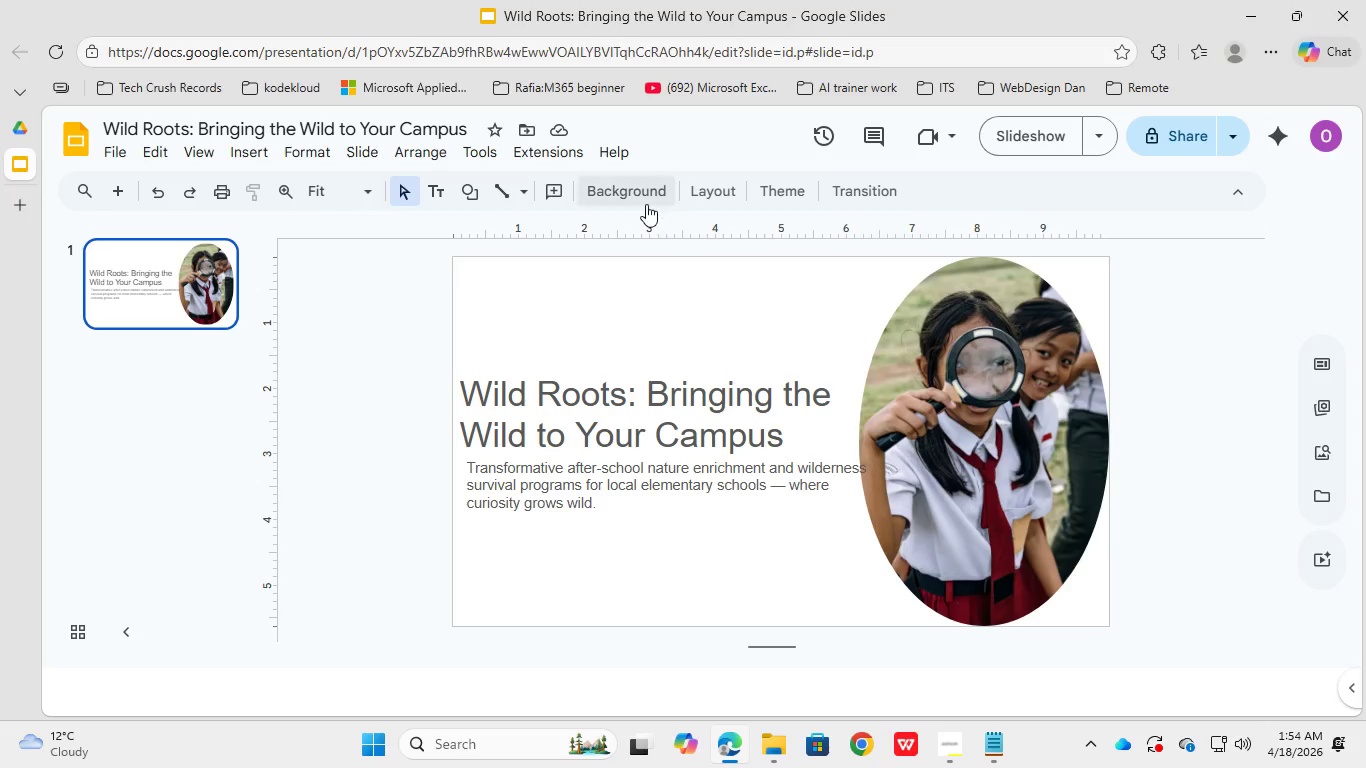 
left_click([638, 192])
 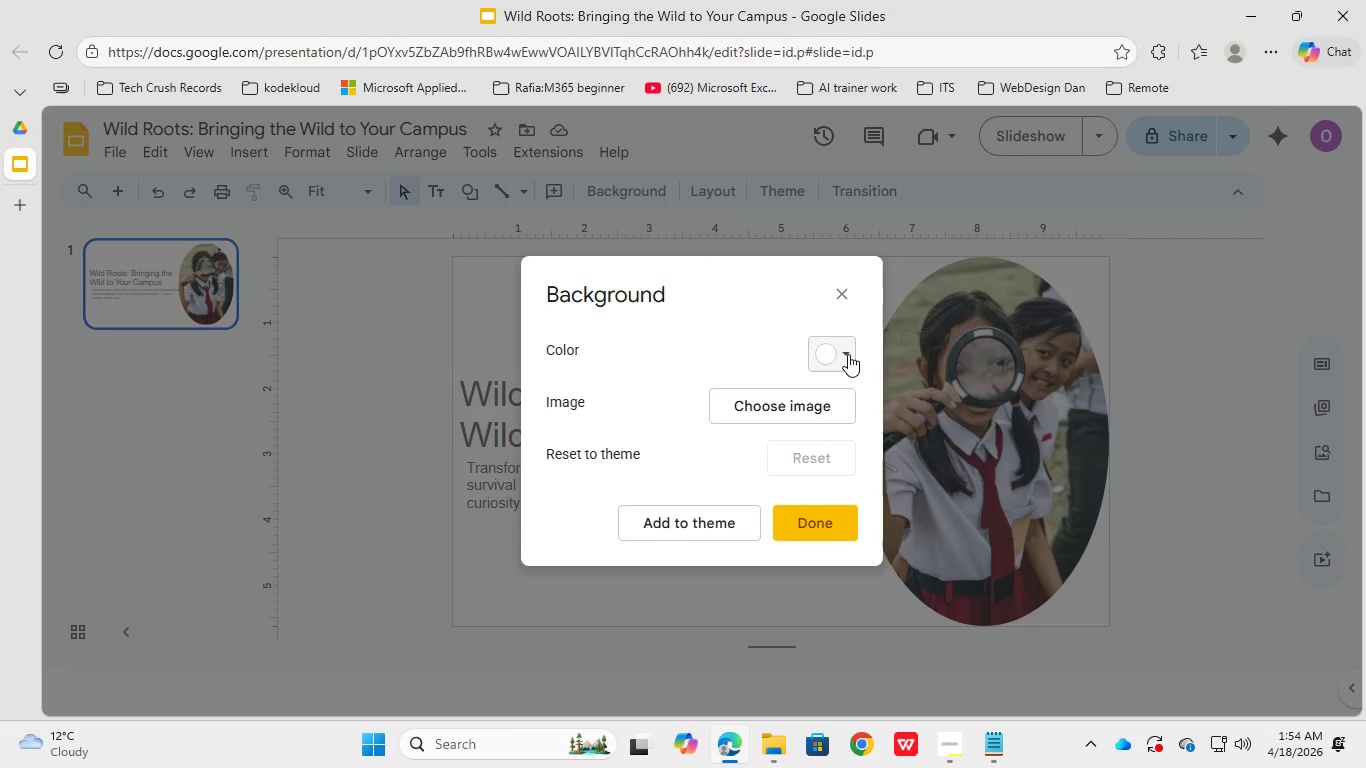 
left_click([849, 352])
 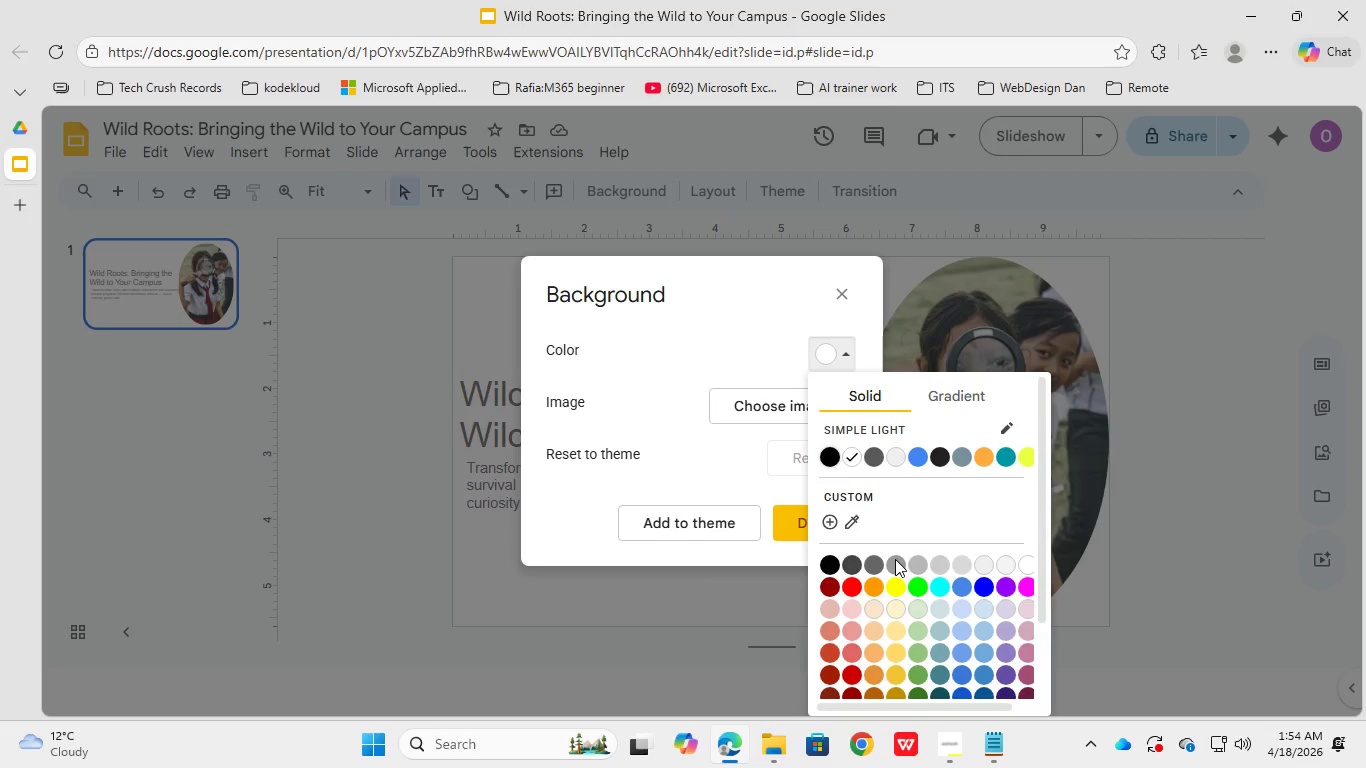 
left_click([862, 495])
 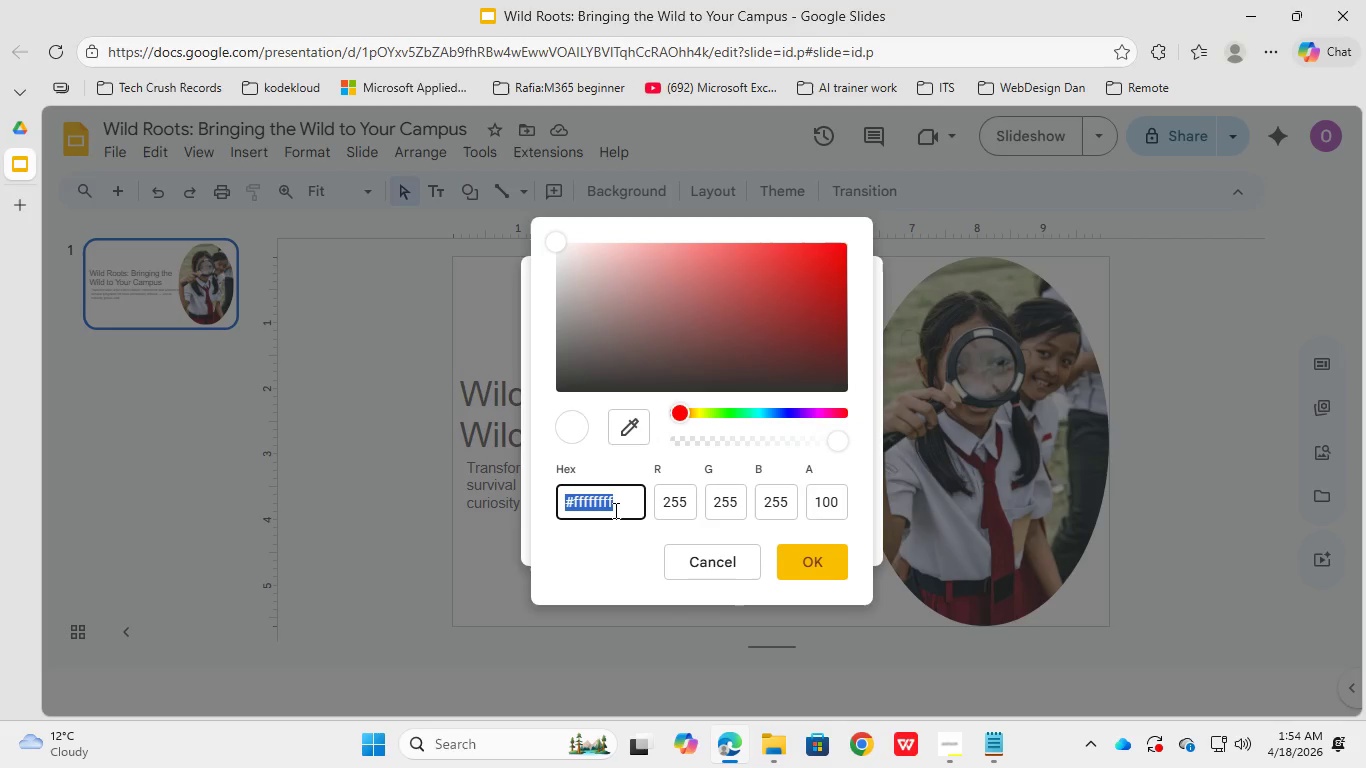 
key(Control+V)
 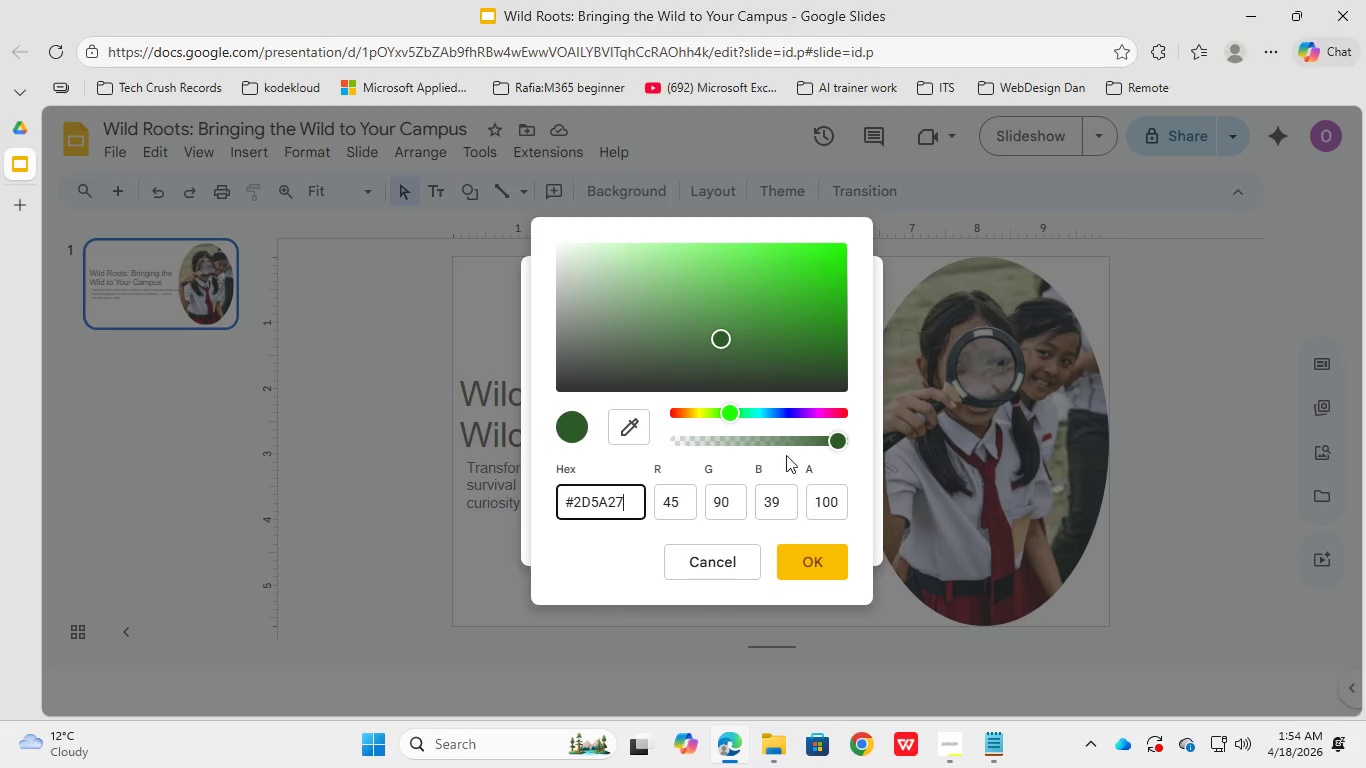 
left_click([812, 567])
 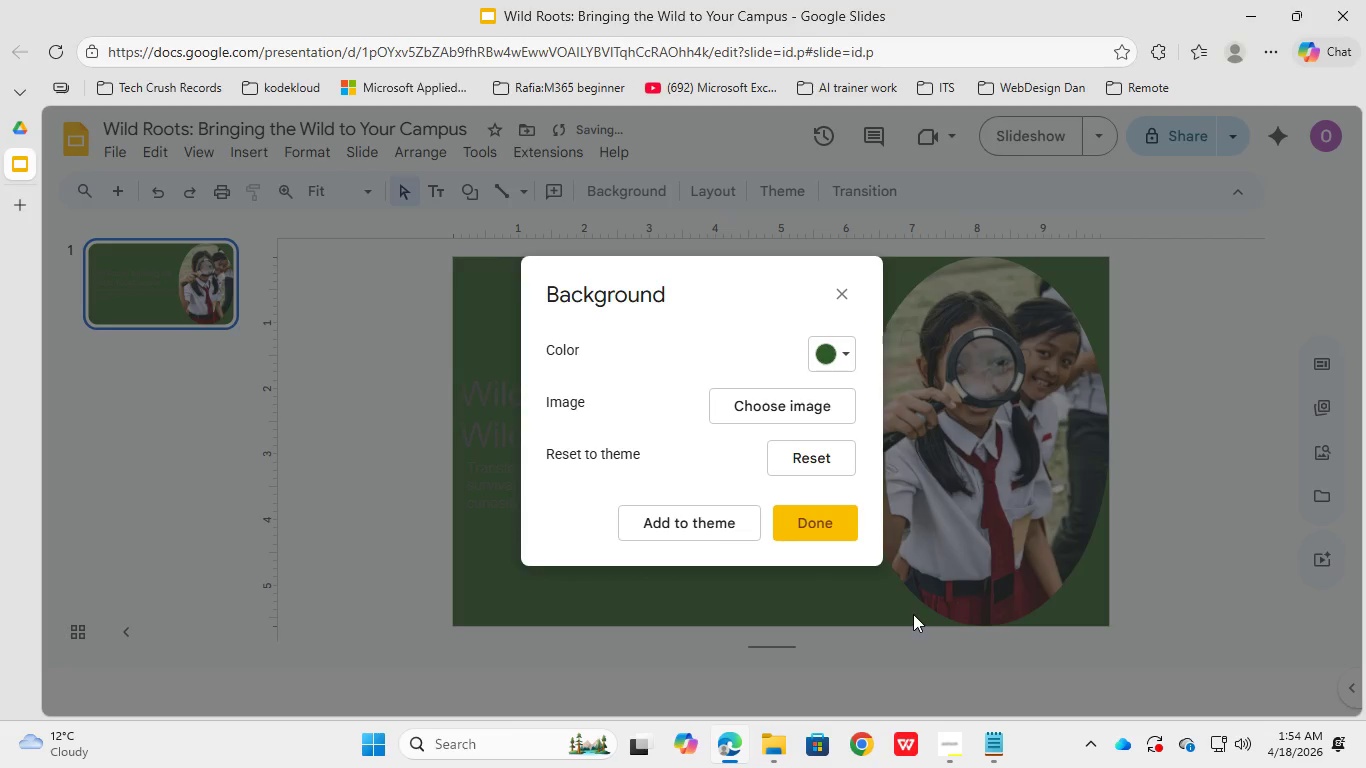 
left_click([830, 517])
 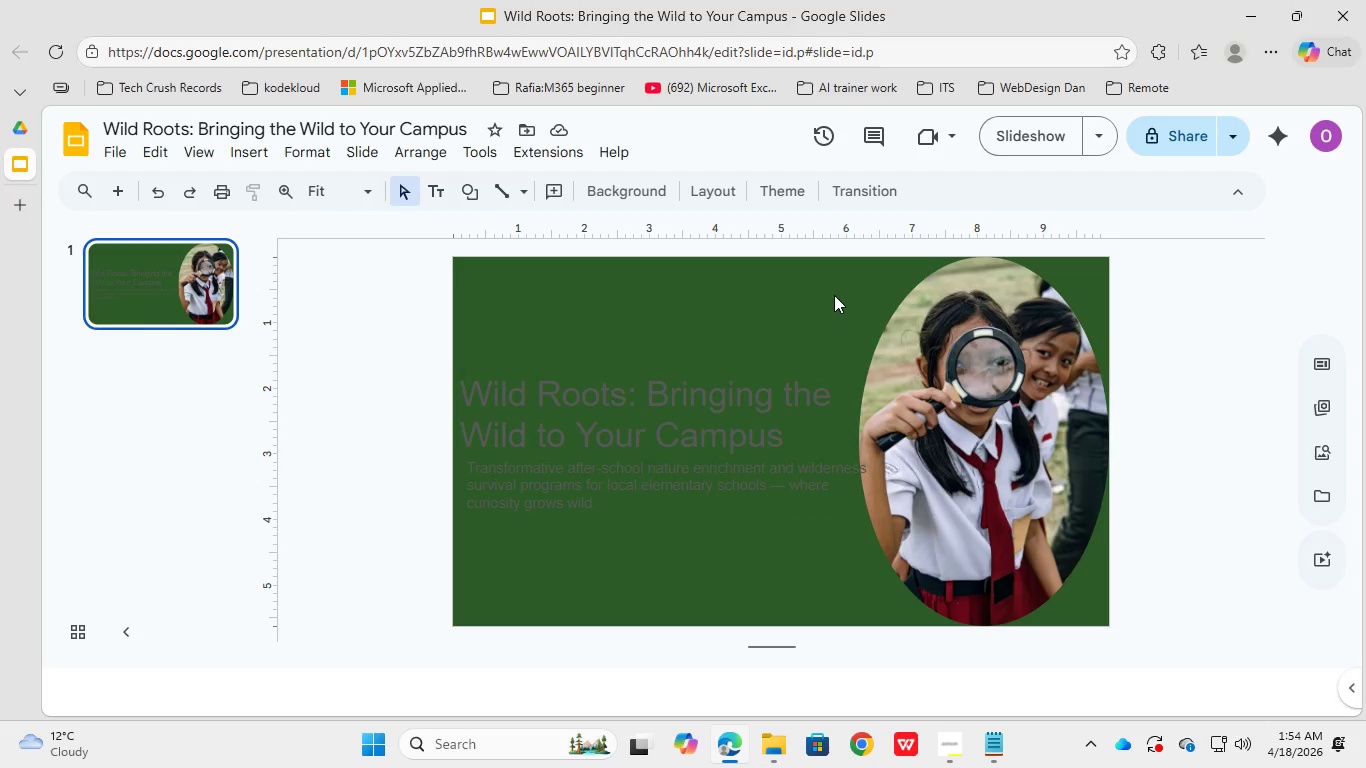 
wait(6.55)
 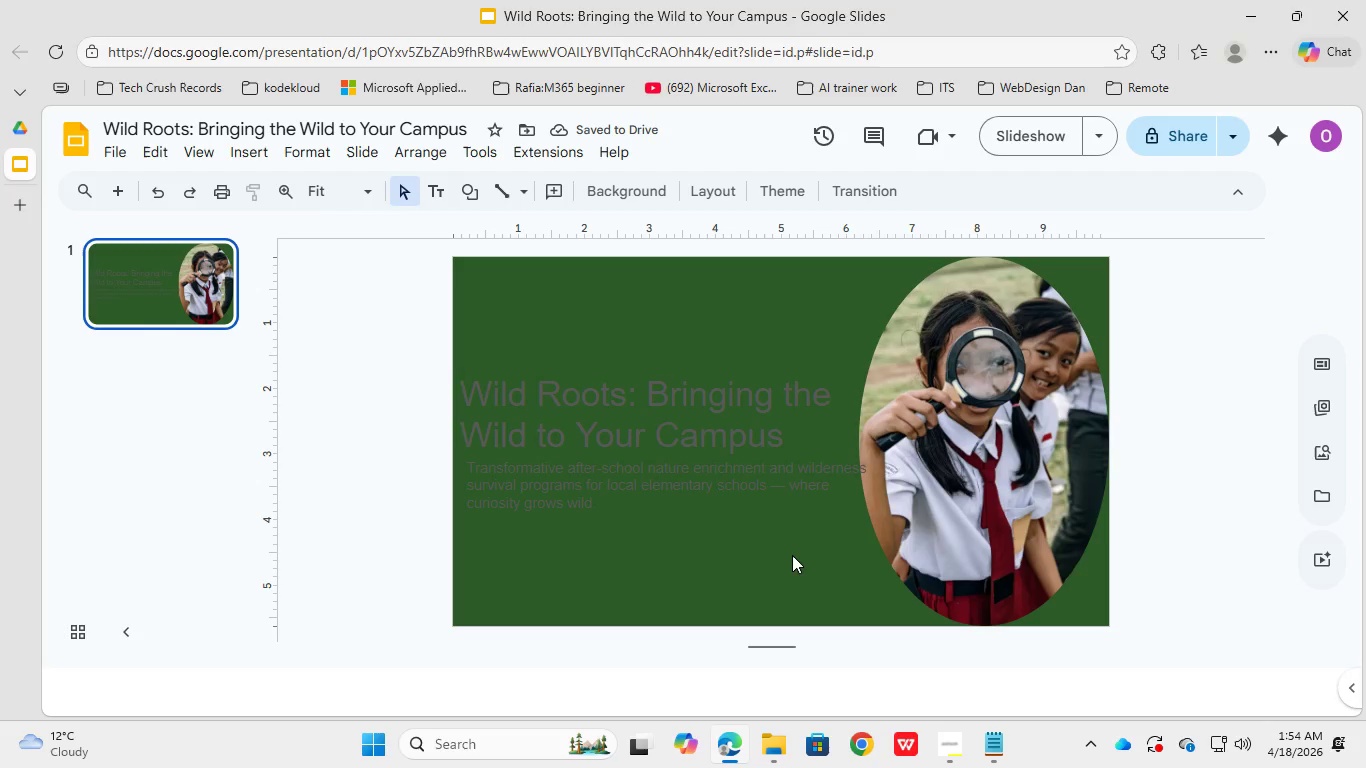 
left_click([627, 184])
 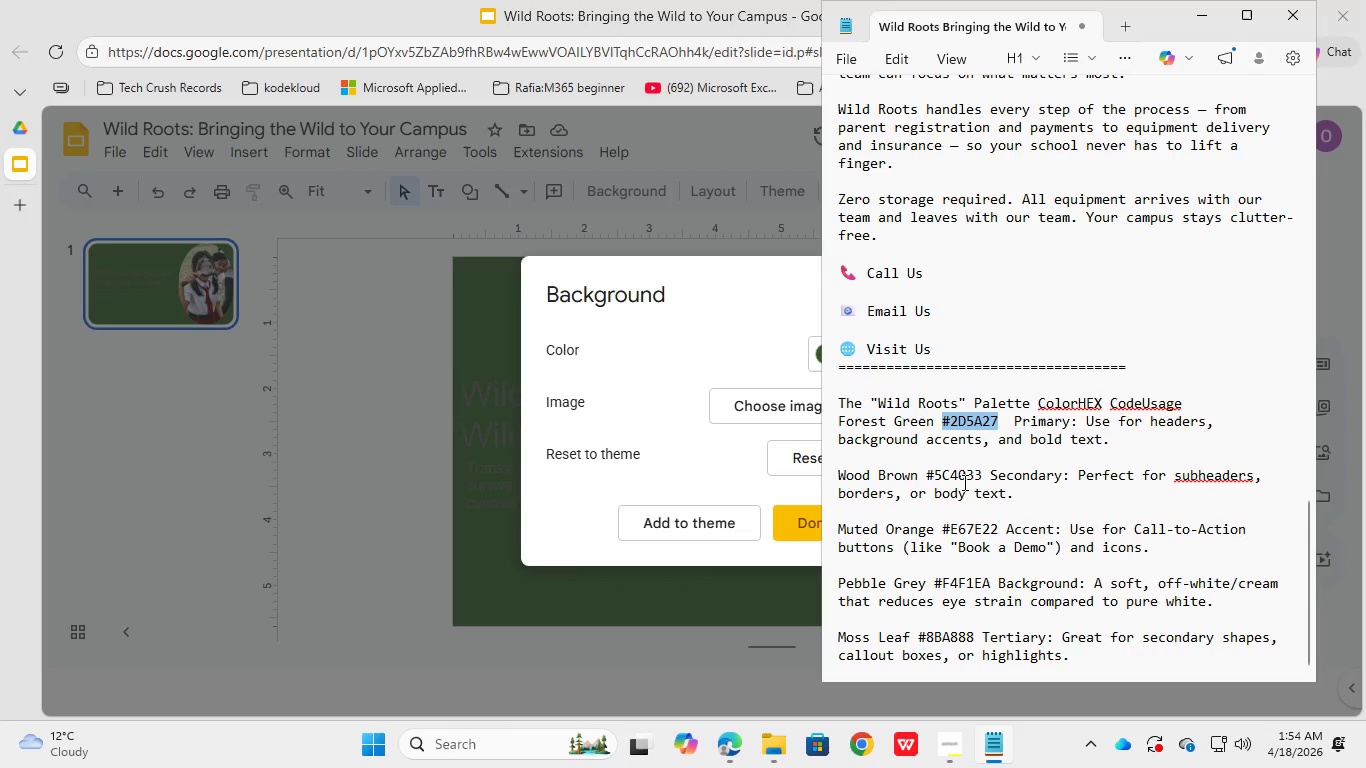 
double_click([966, 476])
 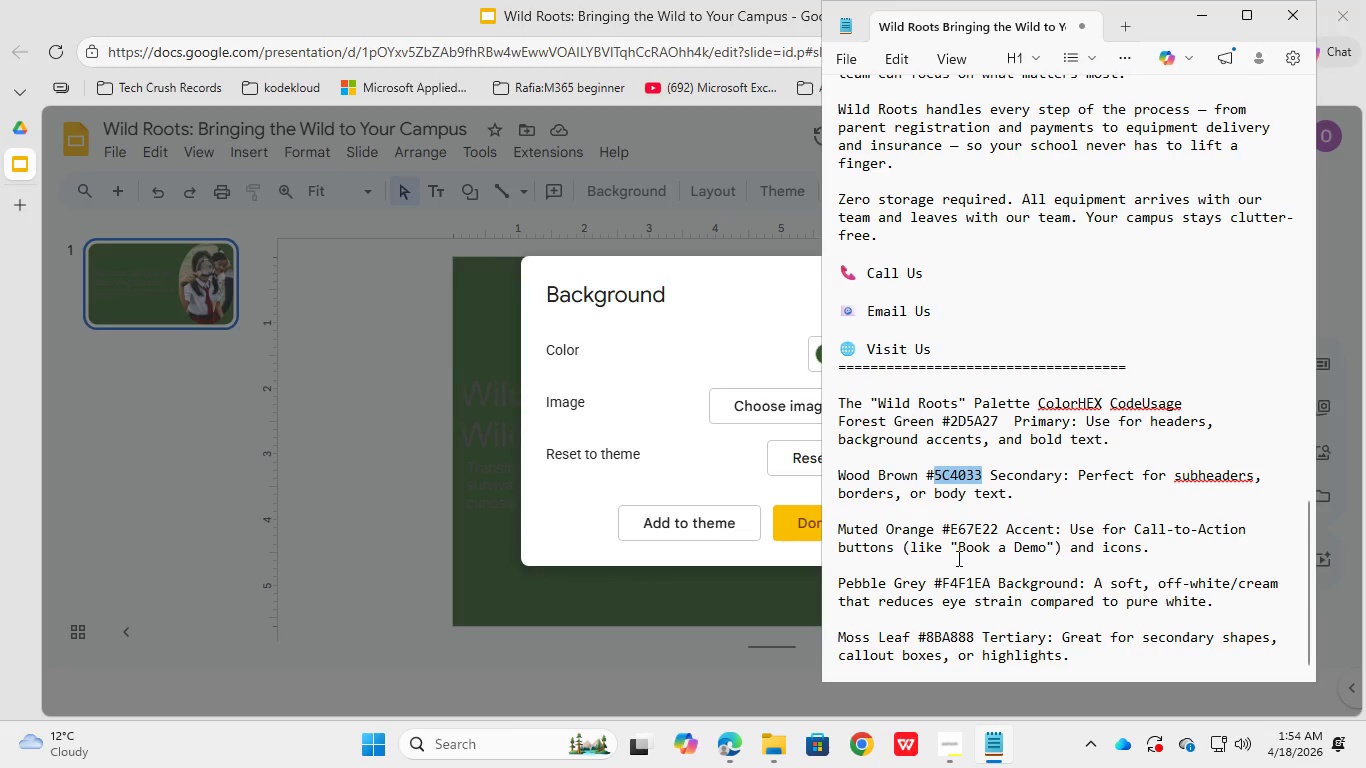 
double_click([959, 579])
 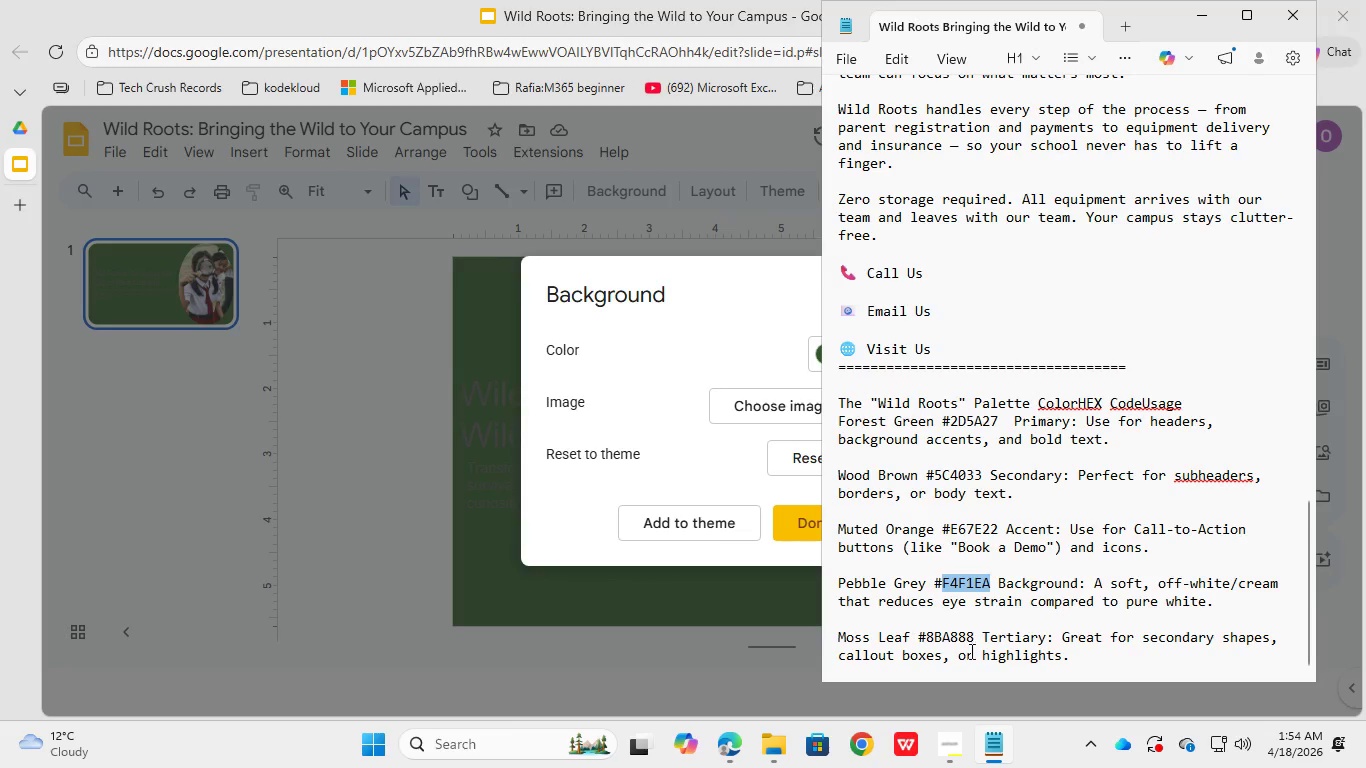 
left_click([963, 647])
 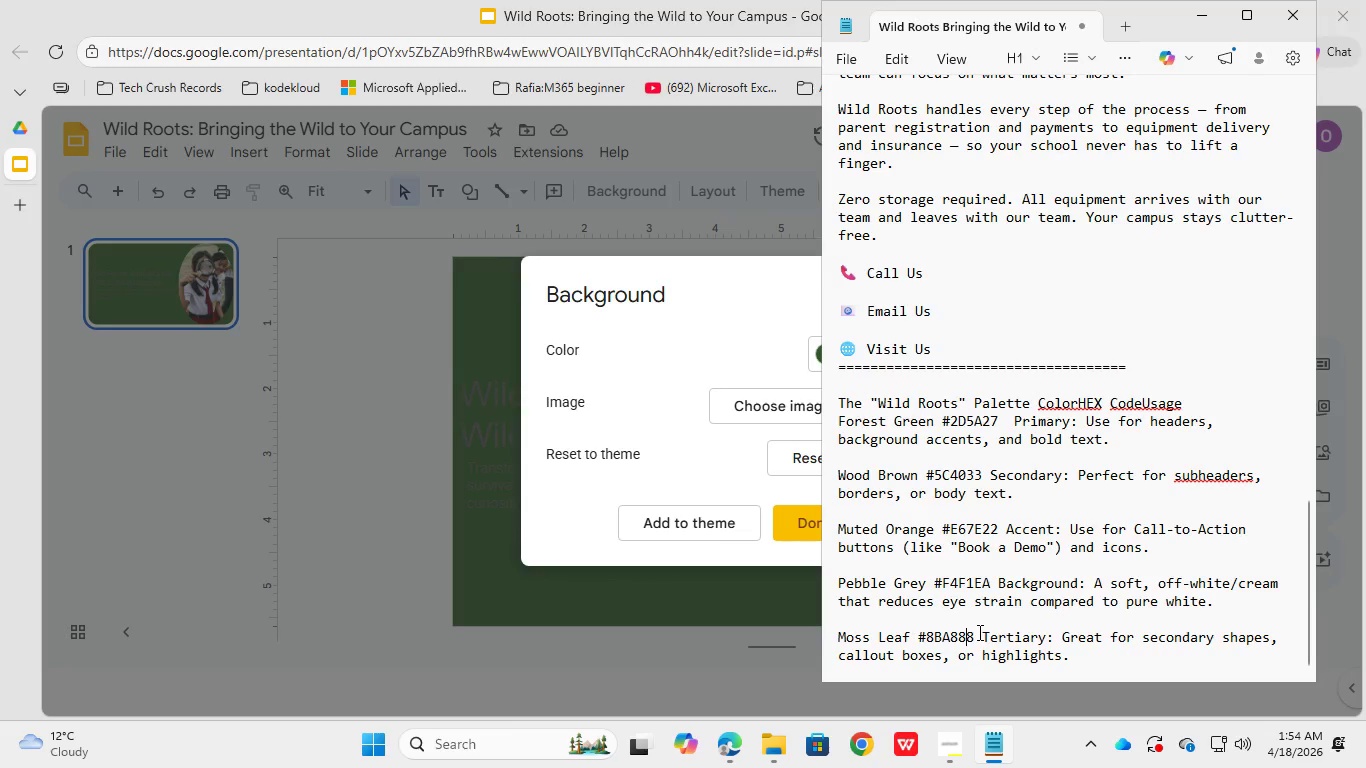 
left_click_drag(start_coordinate=[973, 634], to_coordinate=[917, 632])
 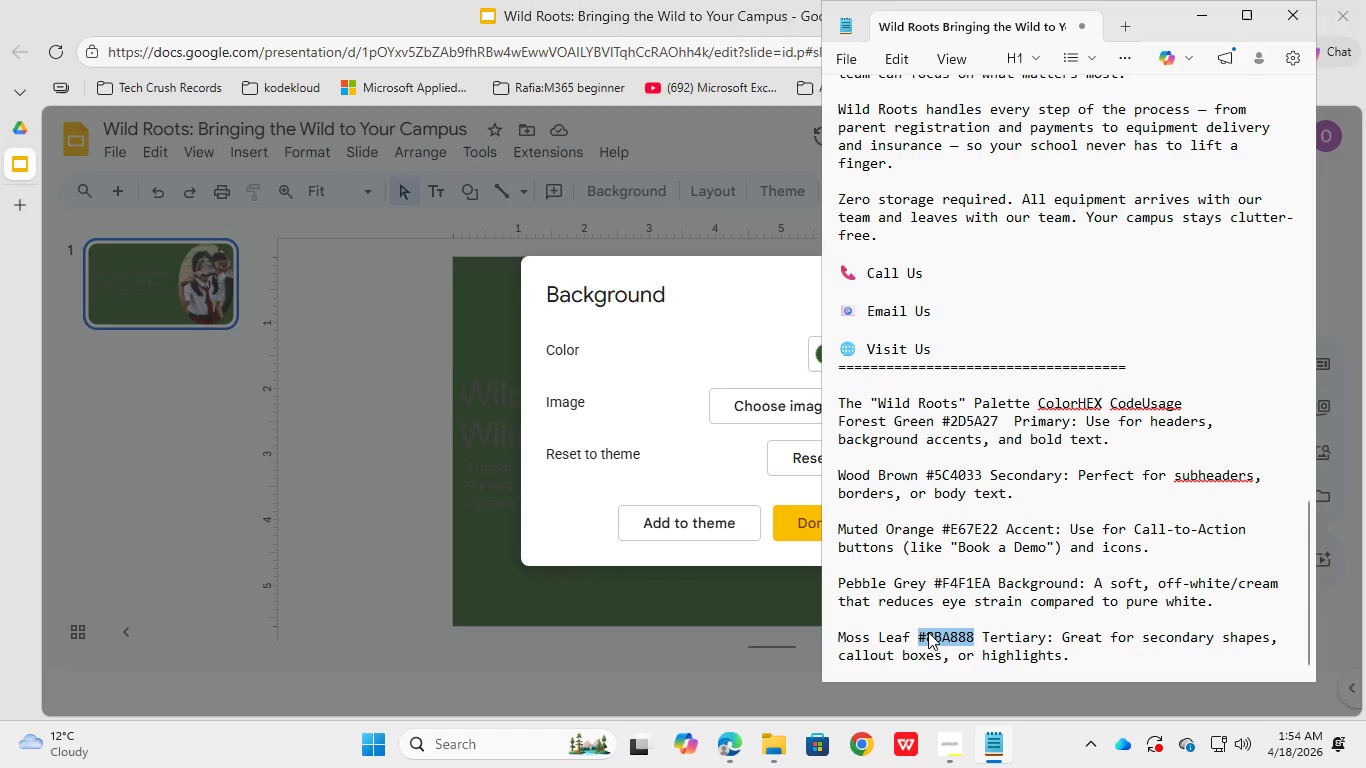 
right_click([928, 632])
 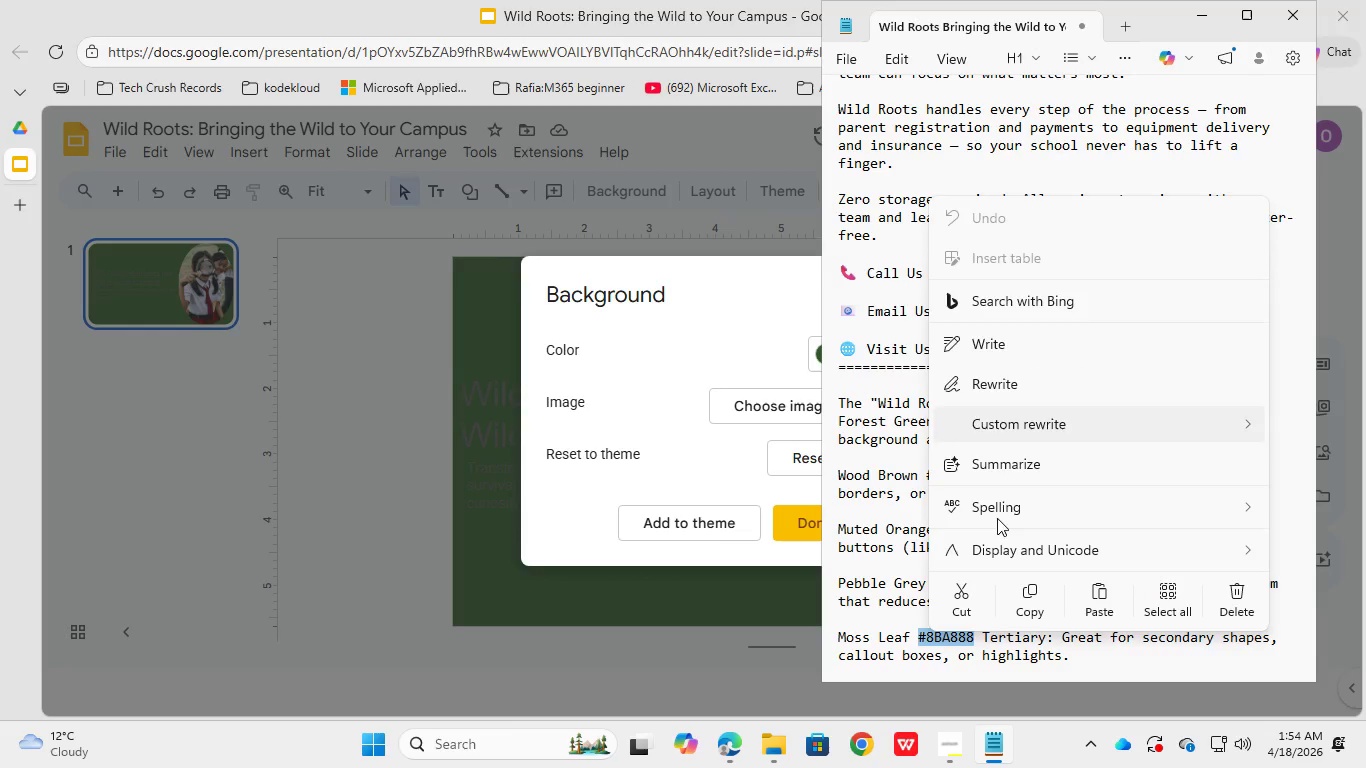 
left_click([1025, 593])
 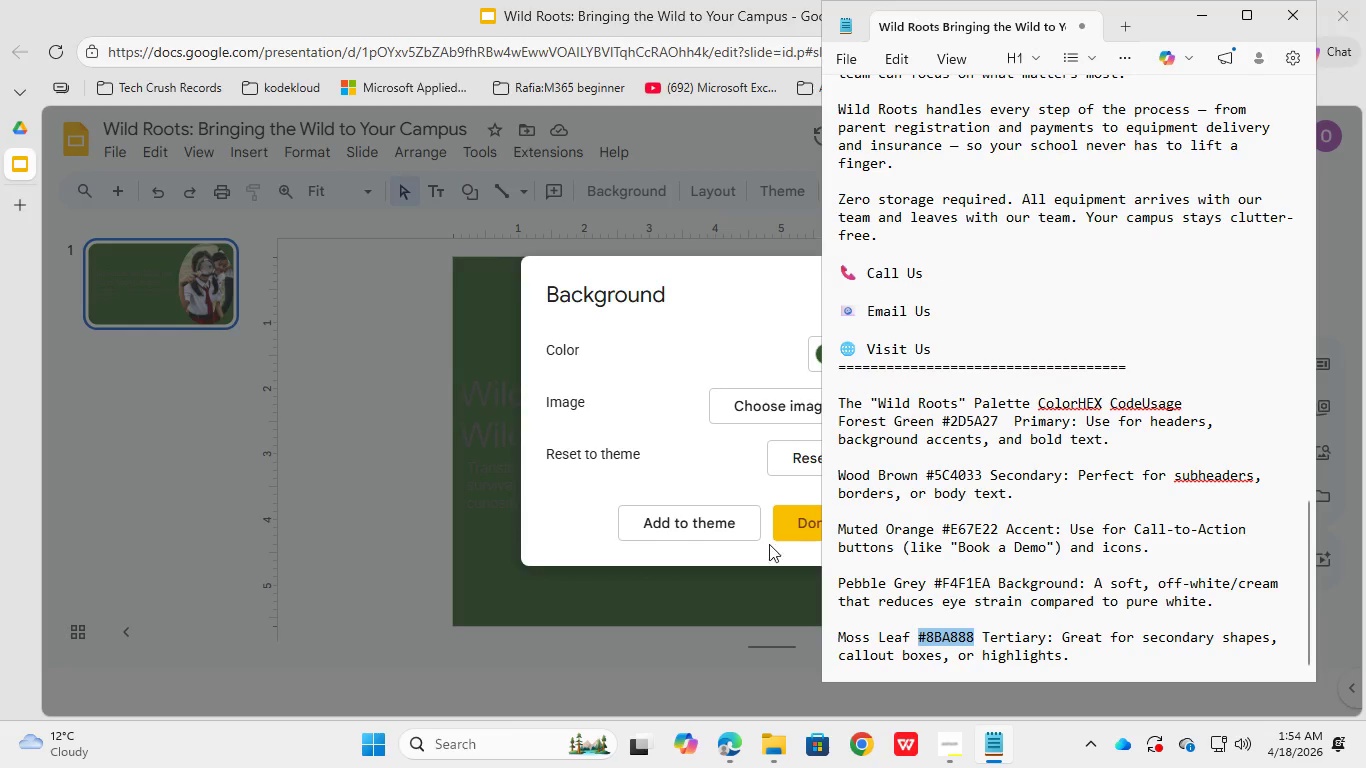 
left_click([779, 422])
 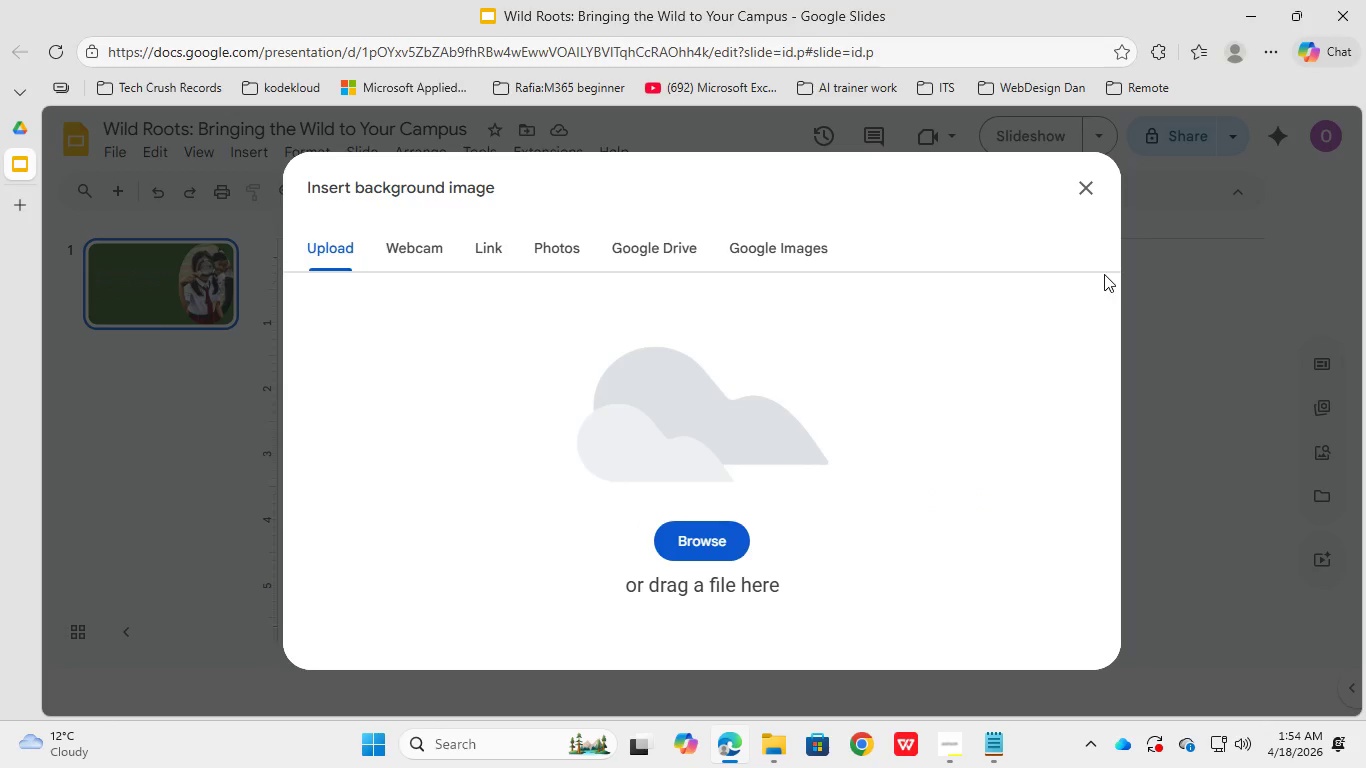 
left_click([1080, 190])
 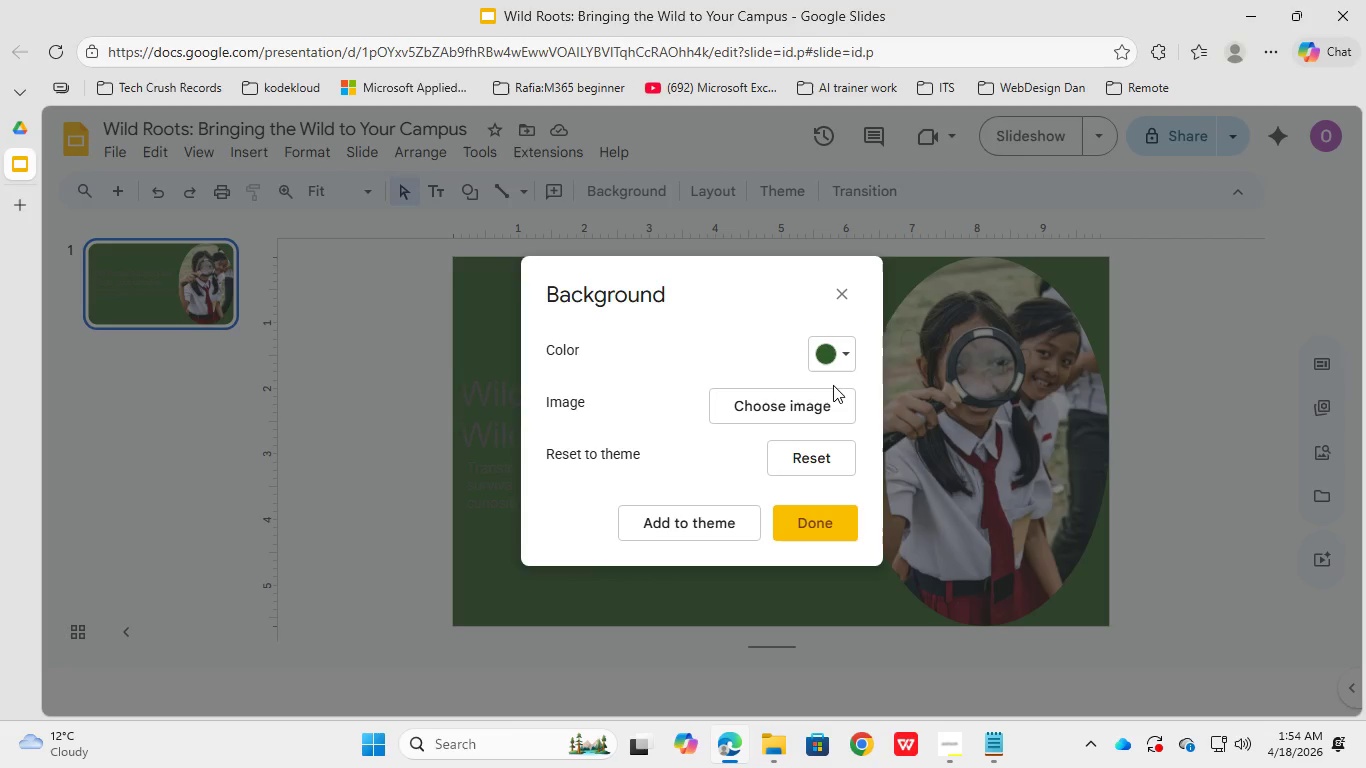 
left_click([841, 357])
 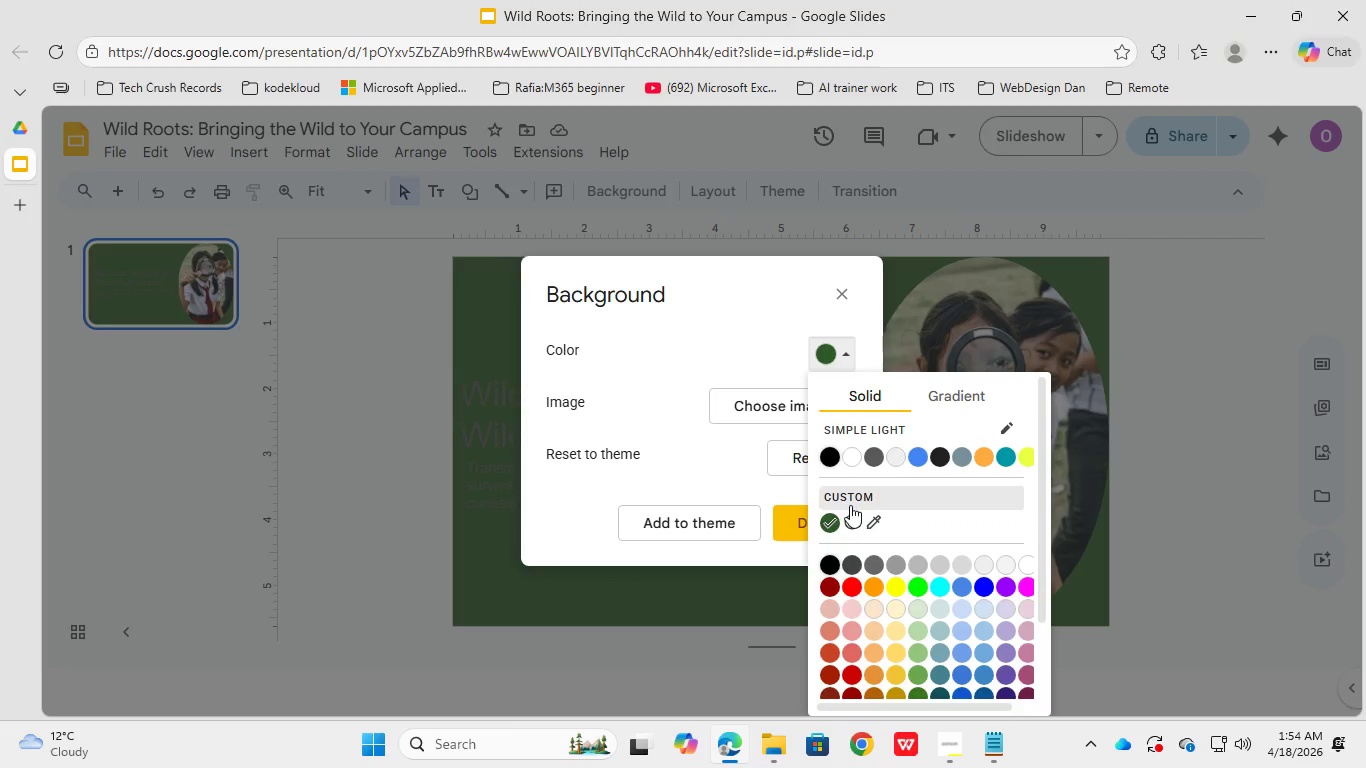 
left_click([858, 497])
 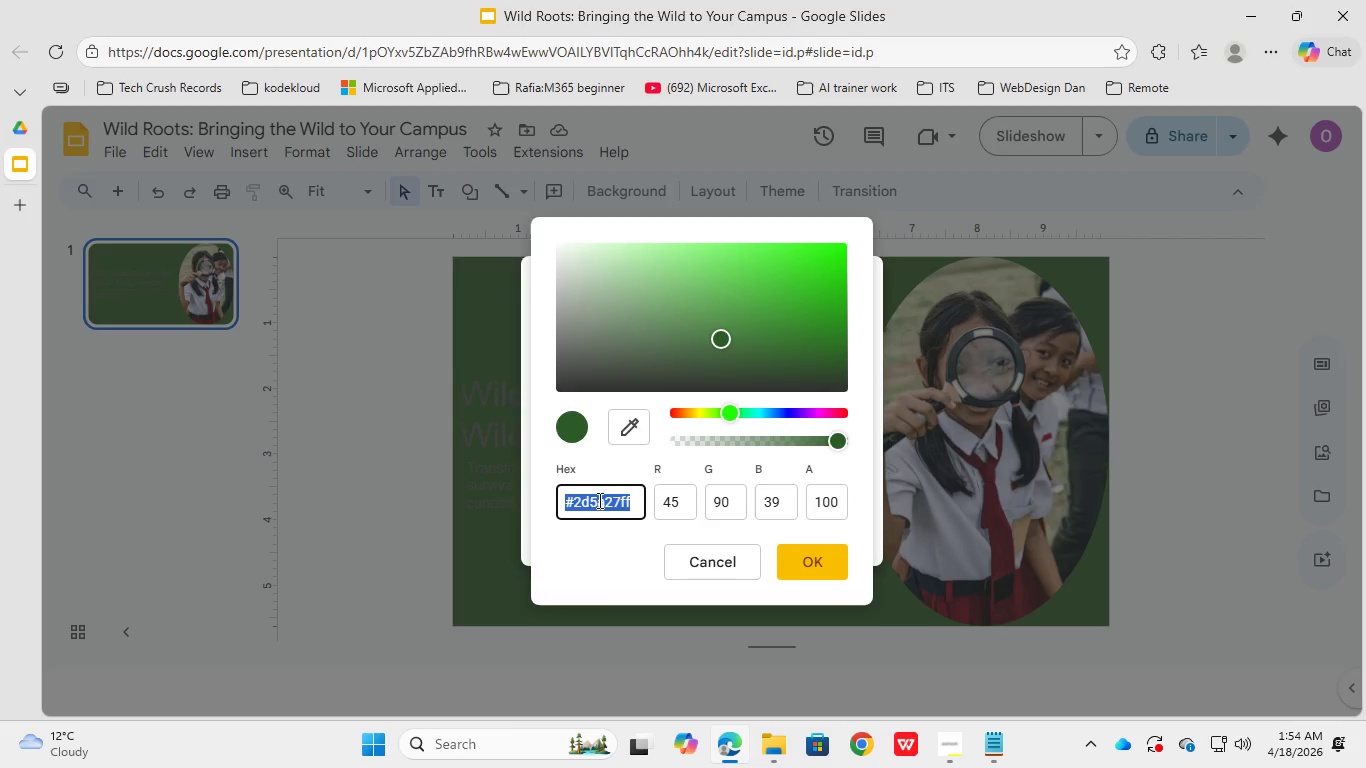 
hold_key(key=ControlLeft, duration=0.66)
 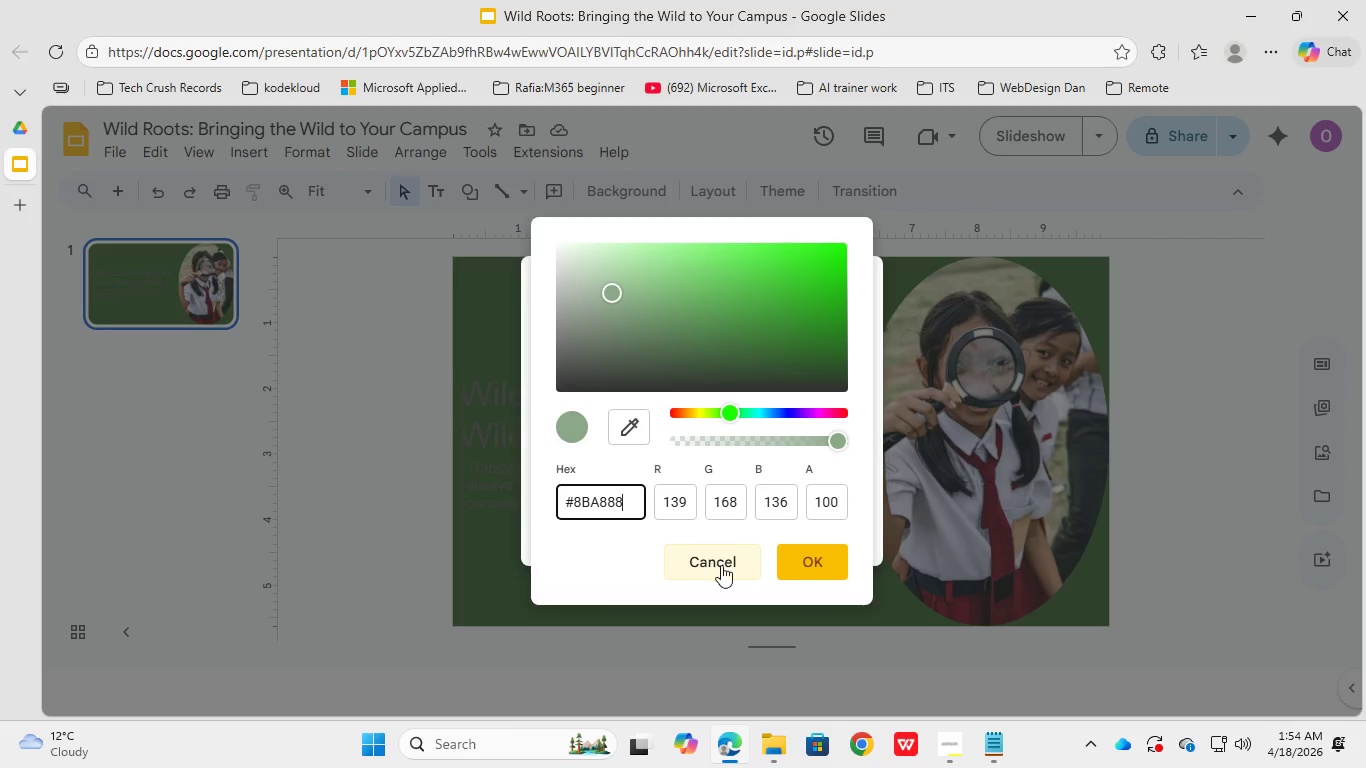 
hold_key(key=V, duration=0.31)
 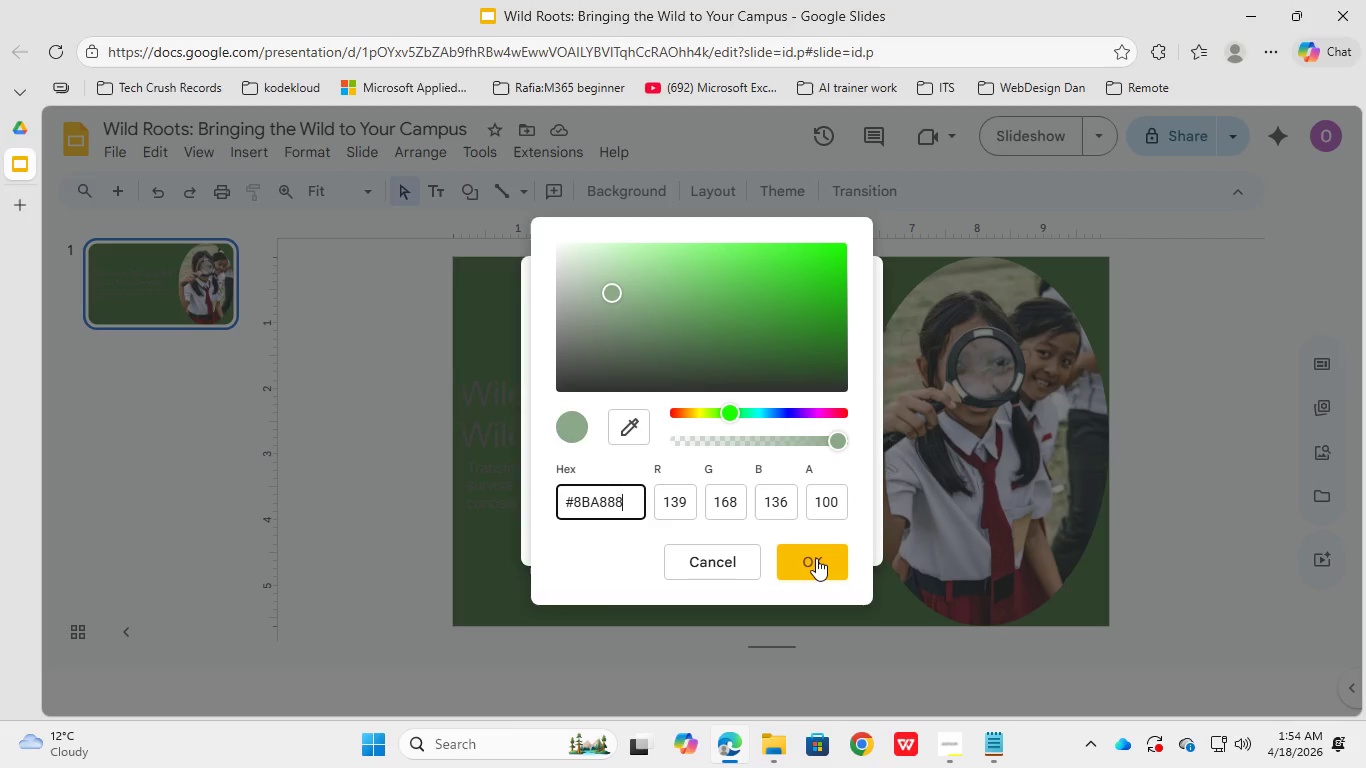 
left_click([811, 557])
 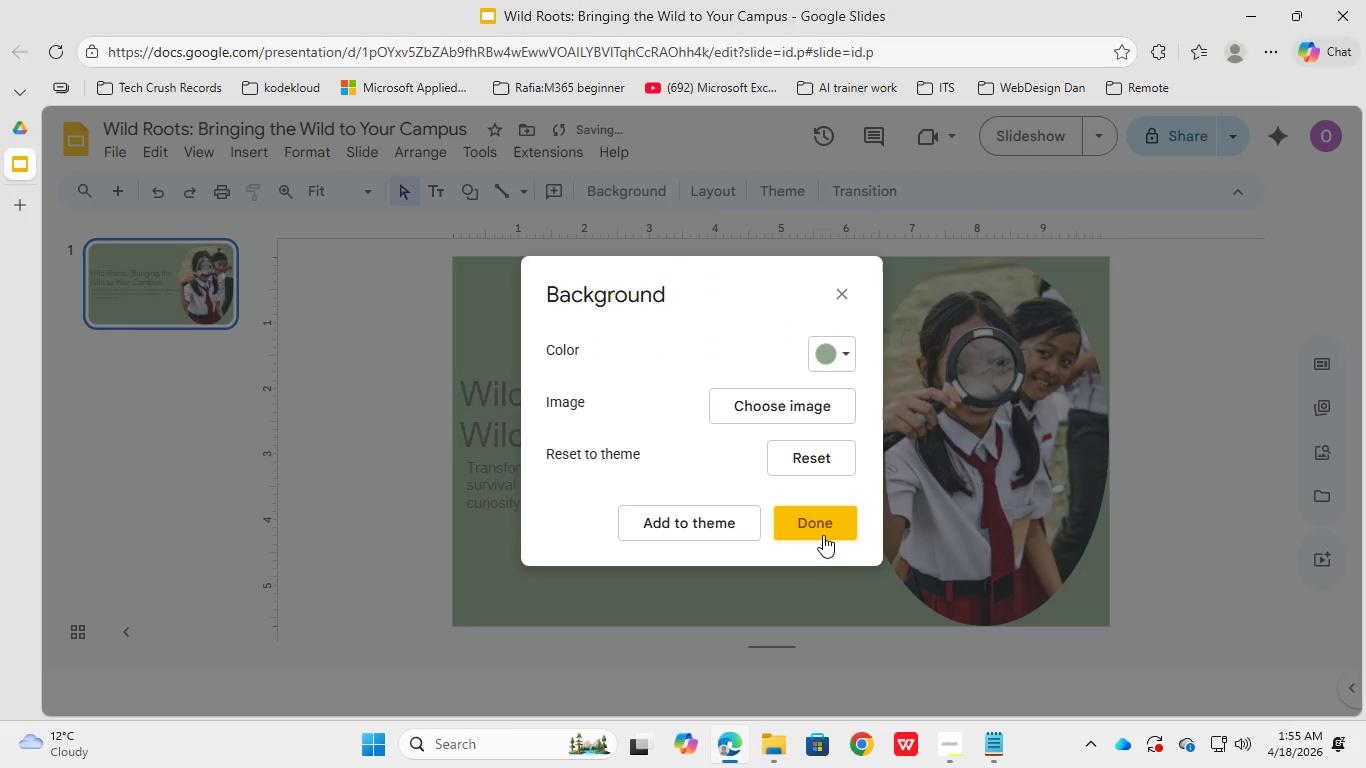 
left_click([818, 529])
 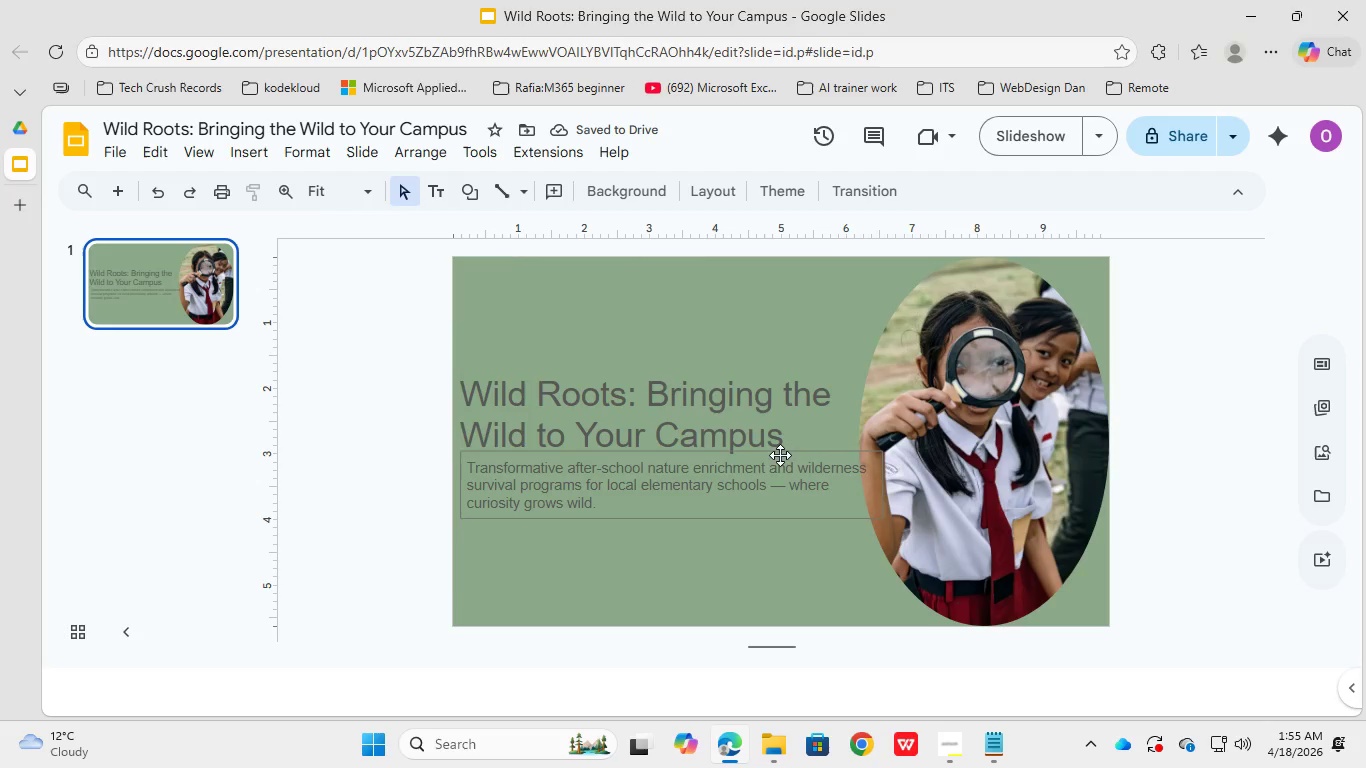 
left_click([755, 411])
 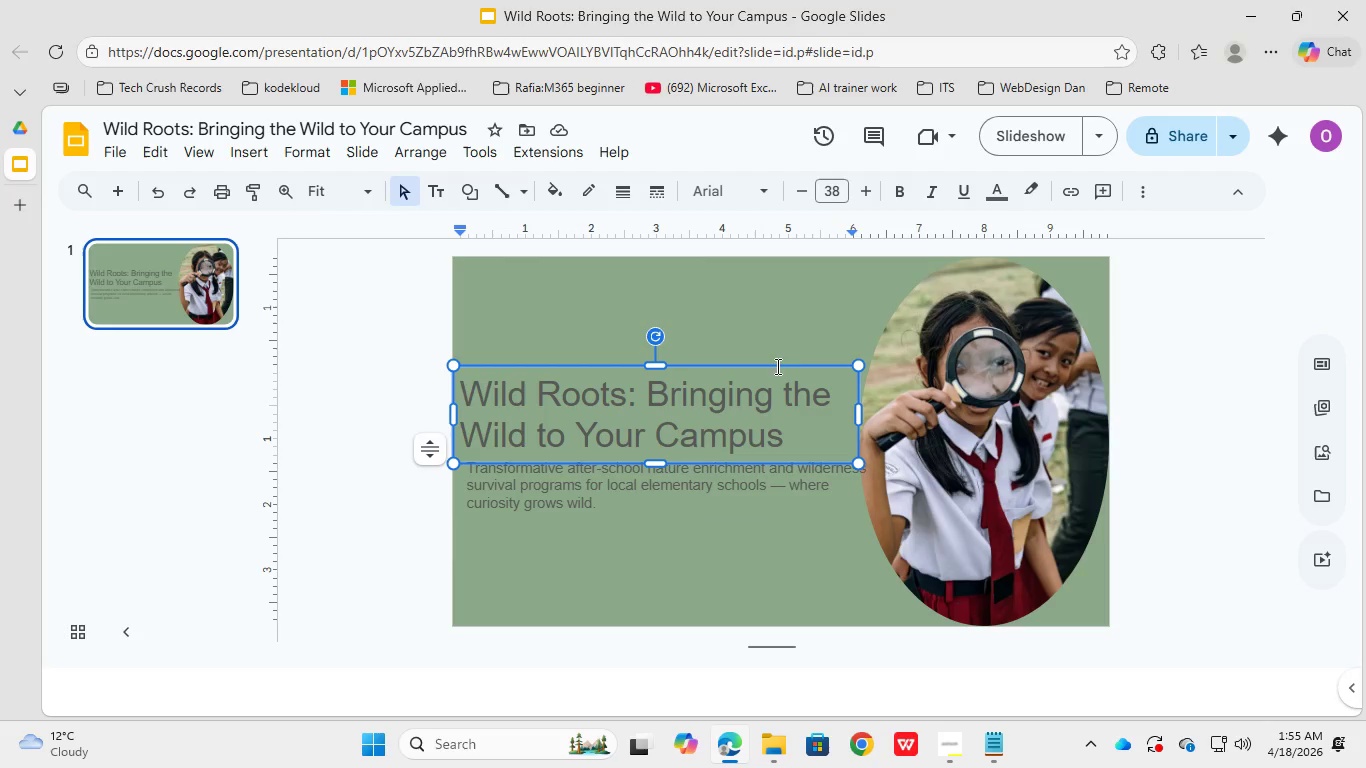 
left_click([789, 323])
 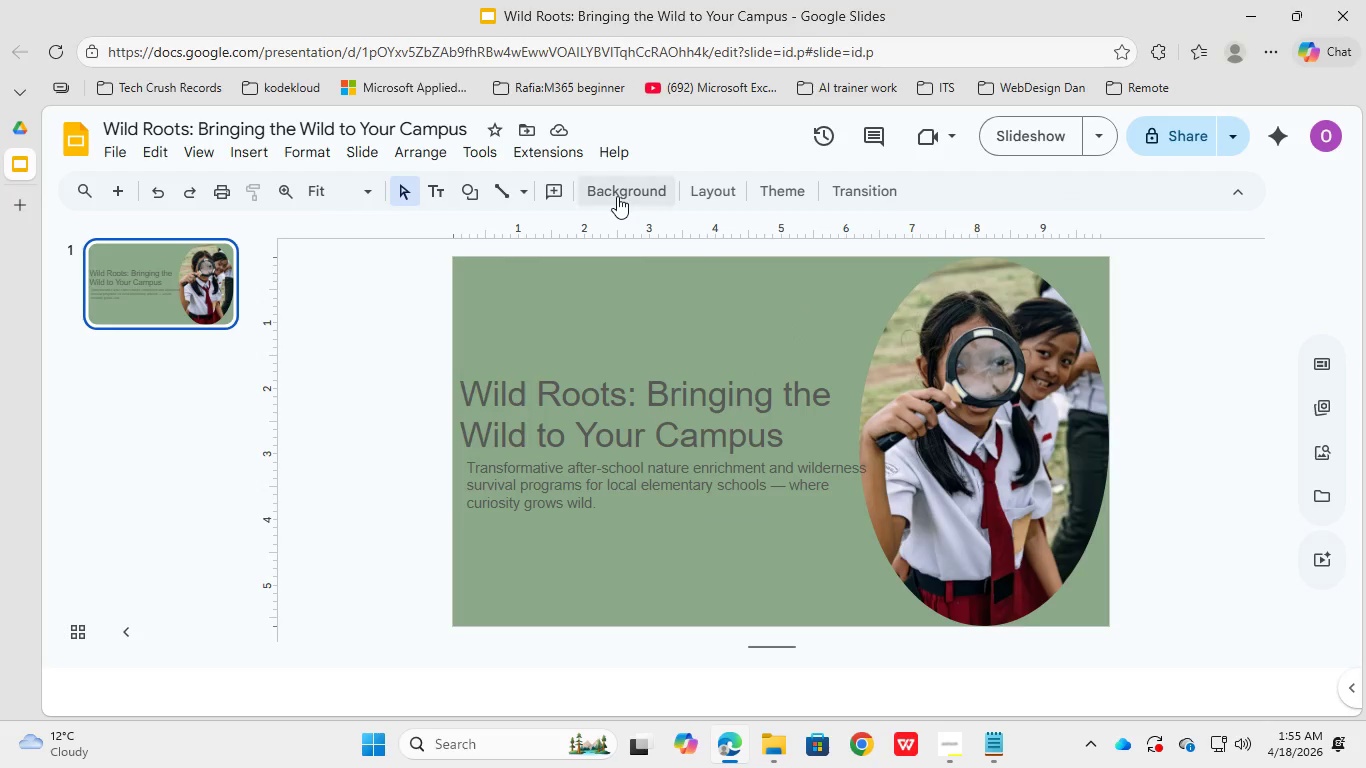 
left_click([614, 198])
 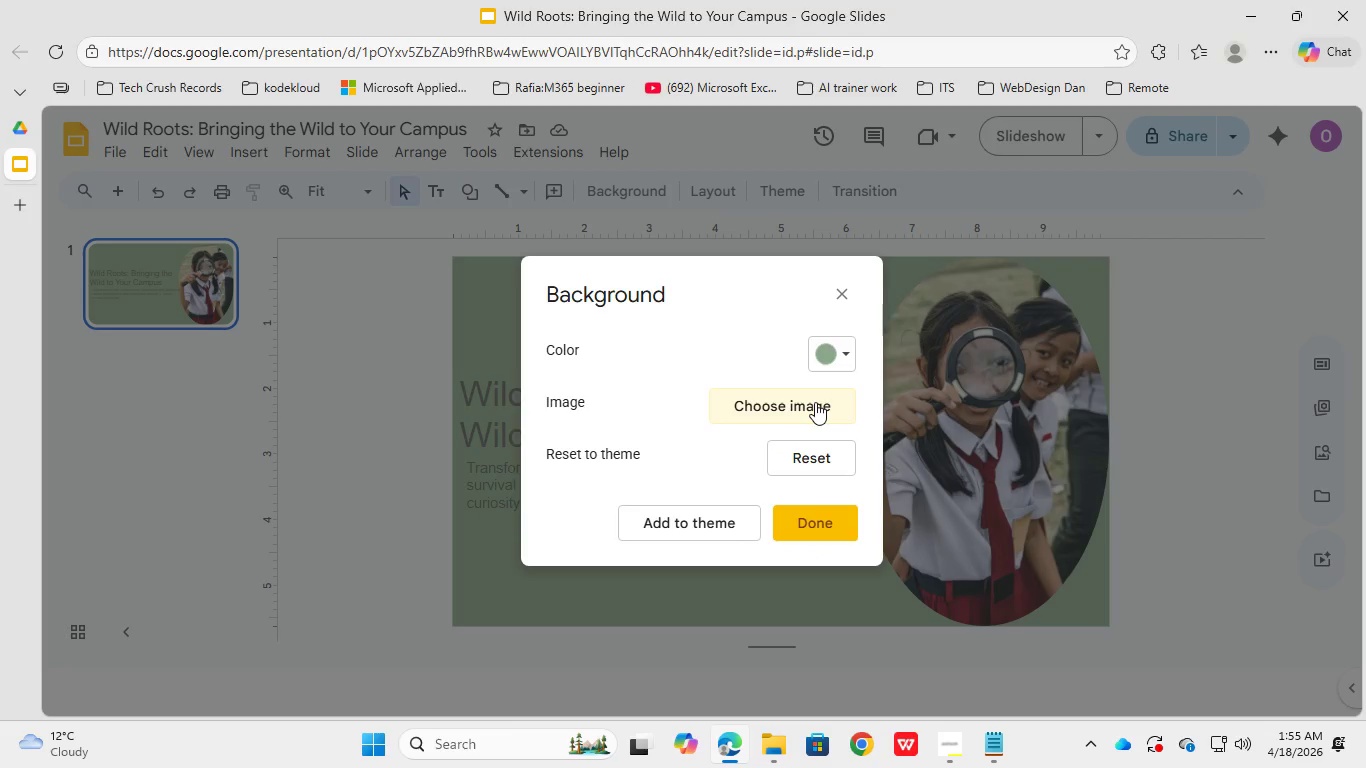 
left_click([845, 345])
 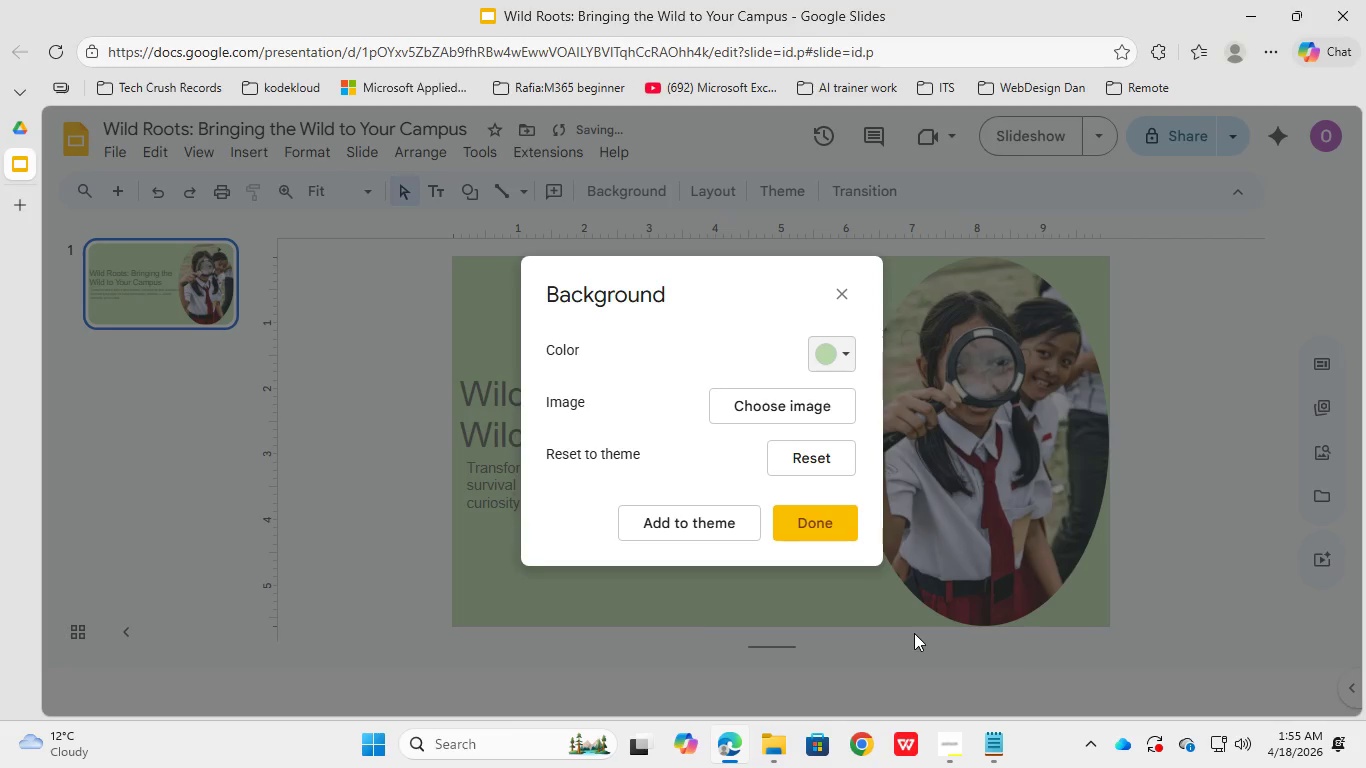 
wait(6.31)
 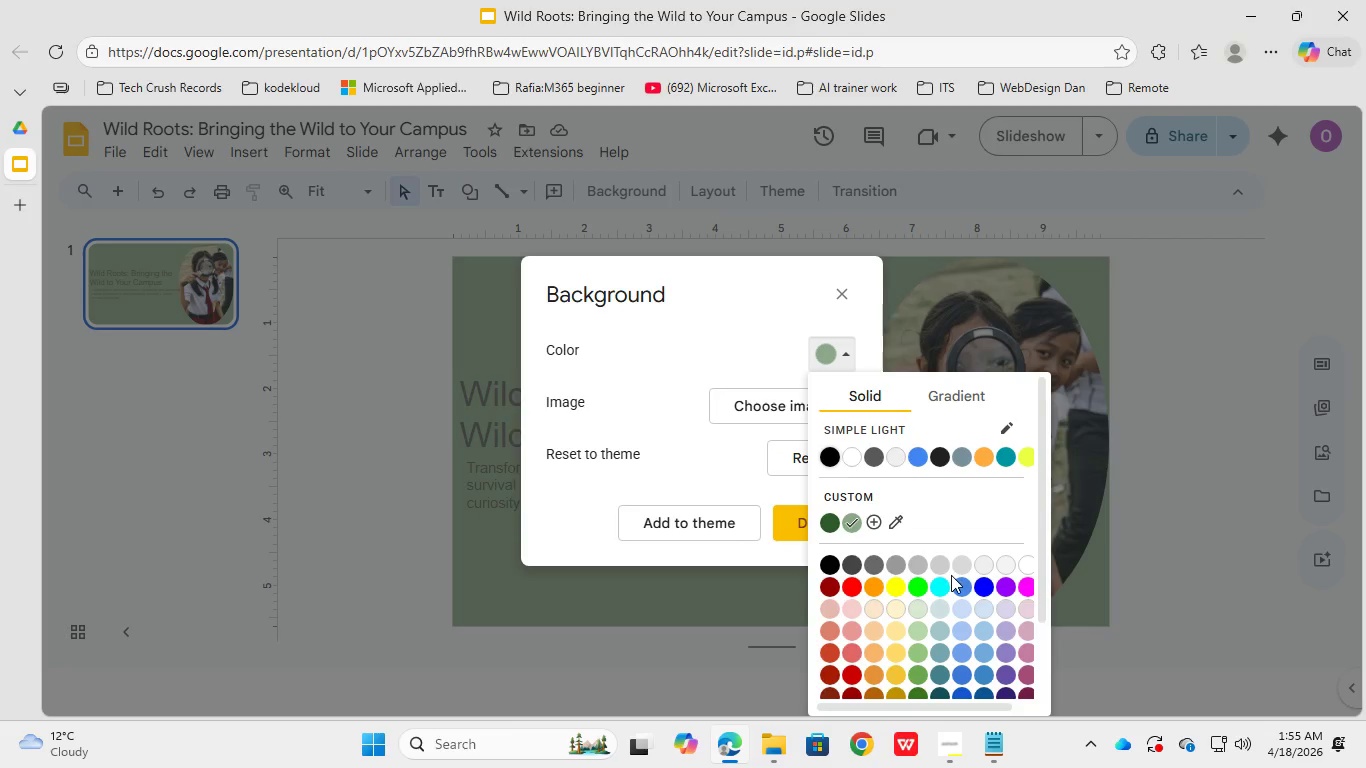 
left_click([833, 584])
 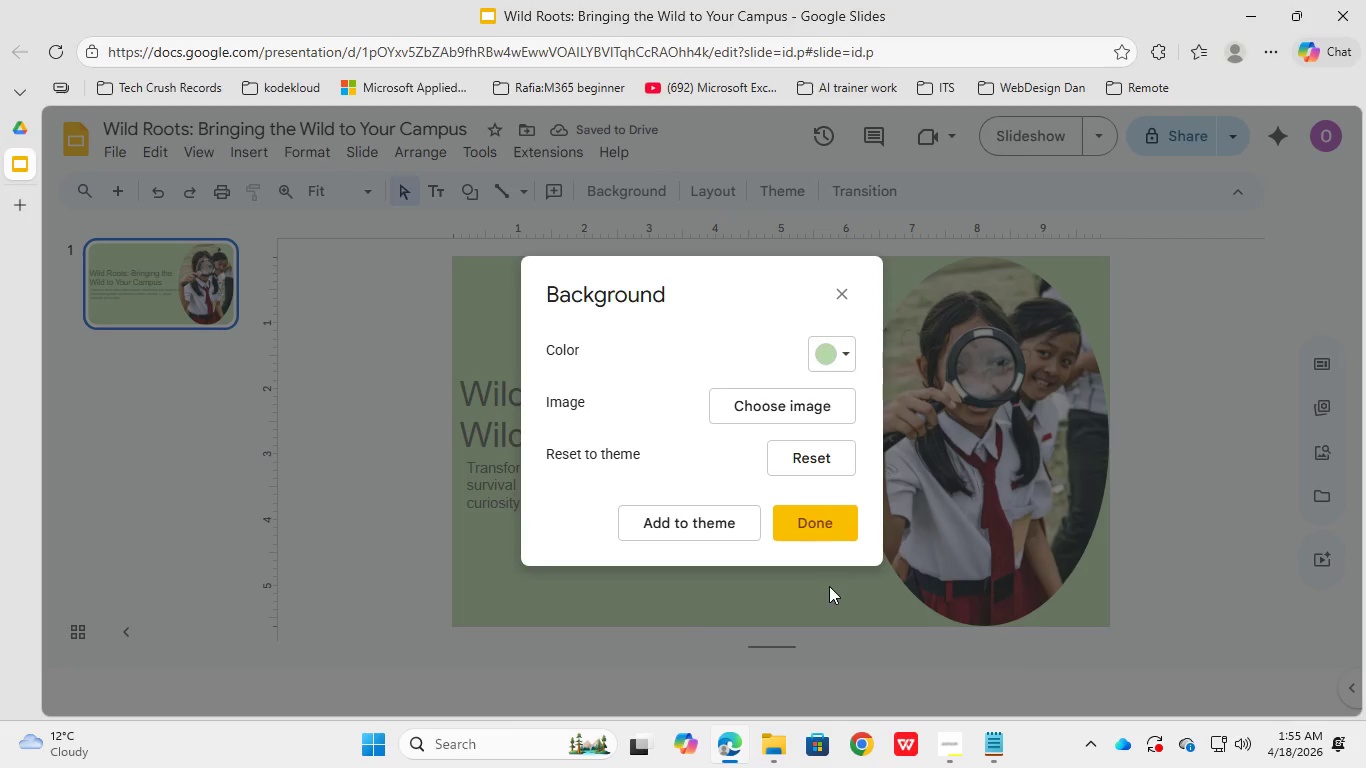 
left_click([826, 525])
 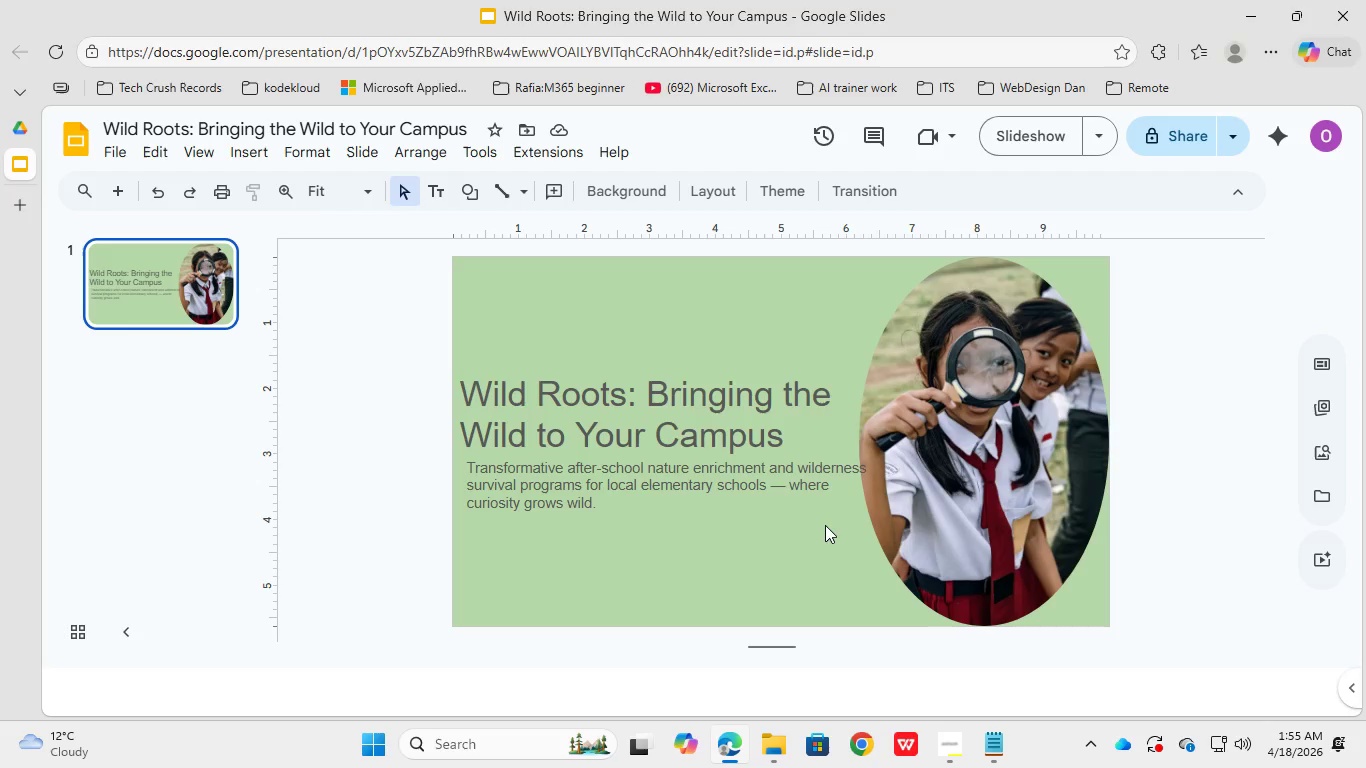 
left_click([789, 470])
 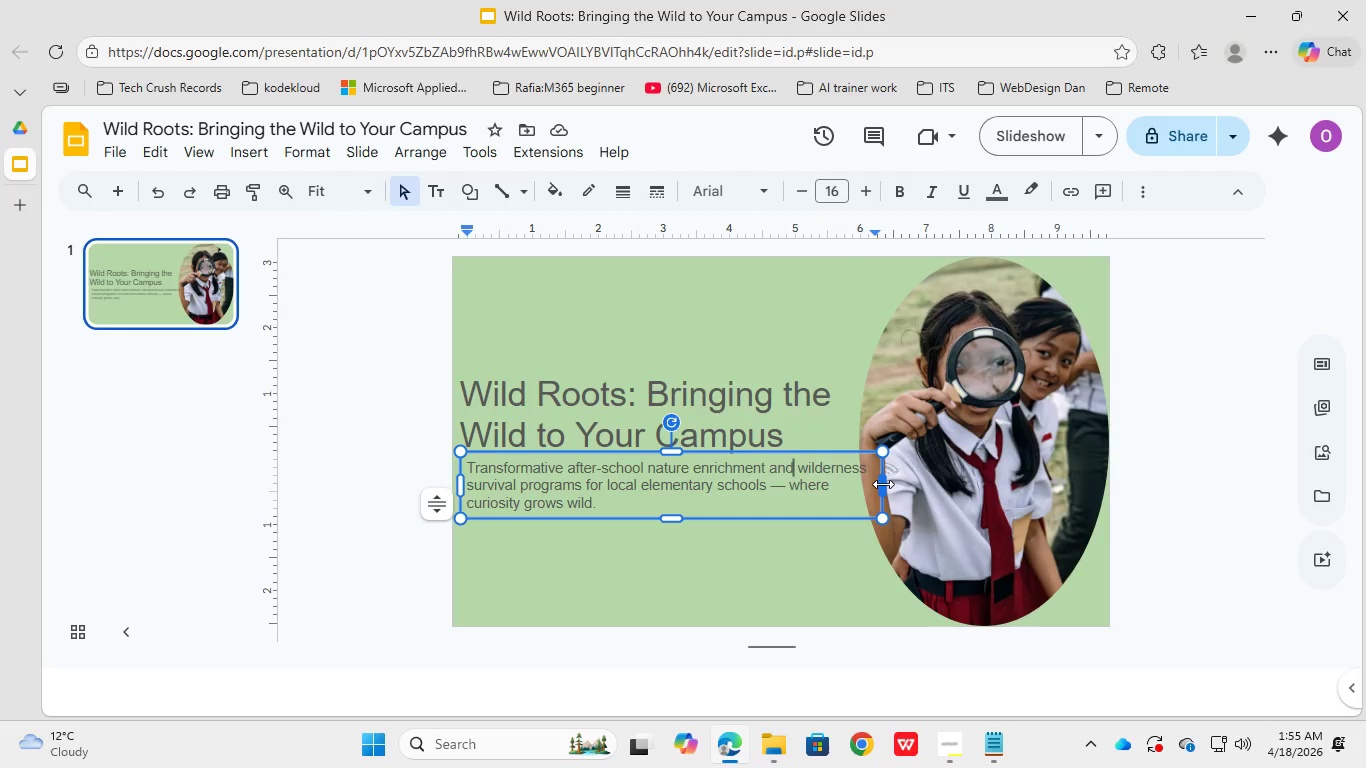 
left_click_drag(start_coordinate=[880, 486], to_coordinate=[846, 481])
 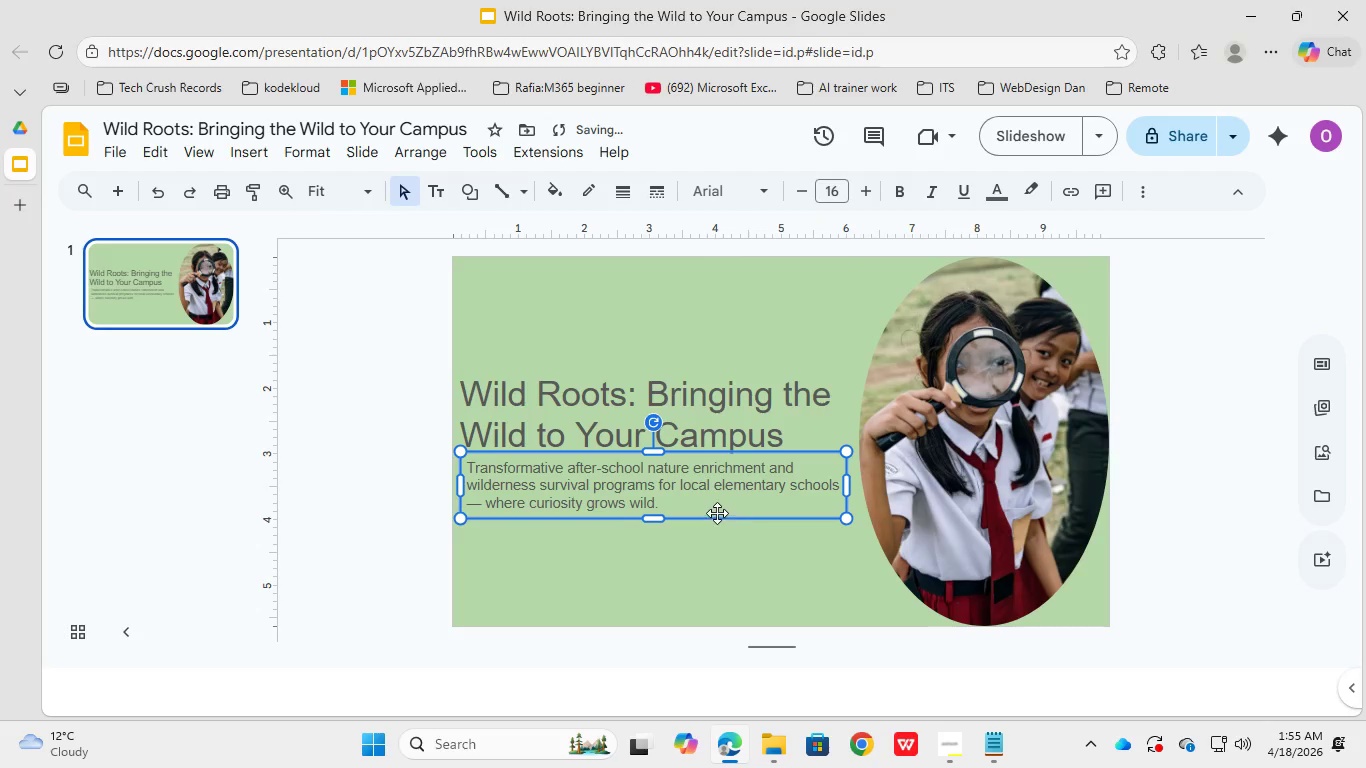 
left_click([715, 505])
 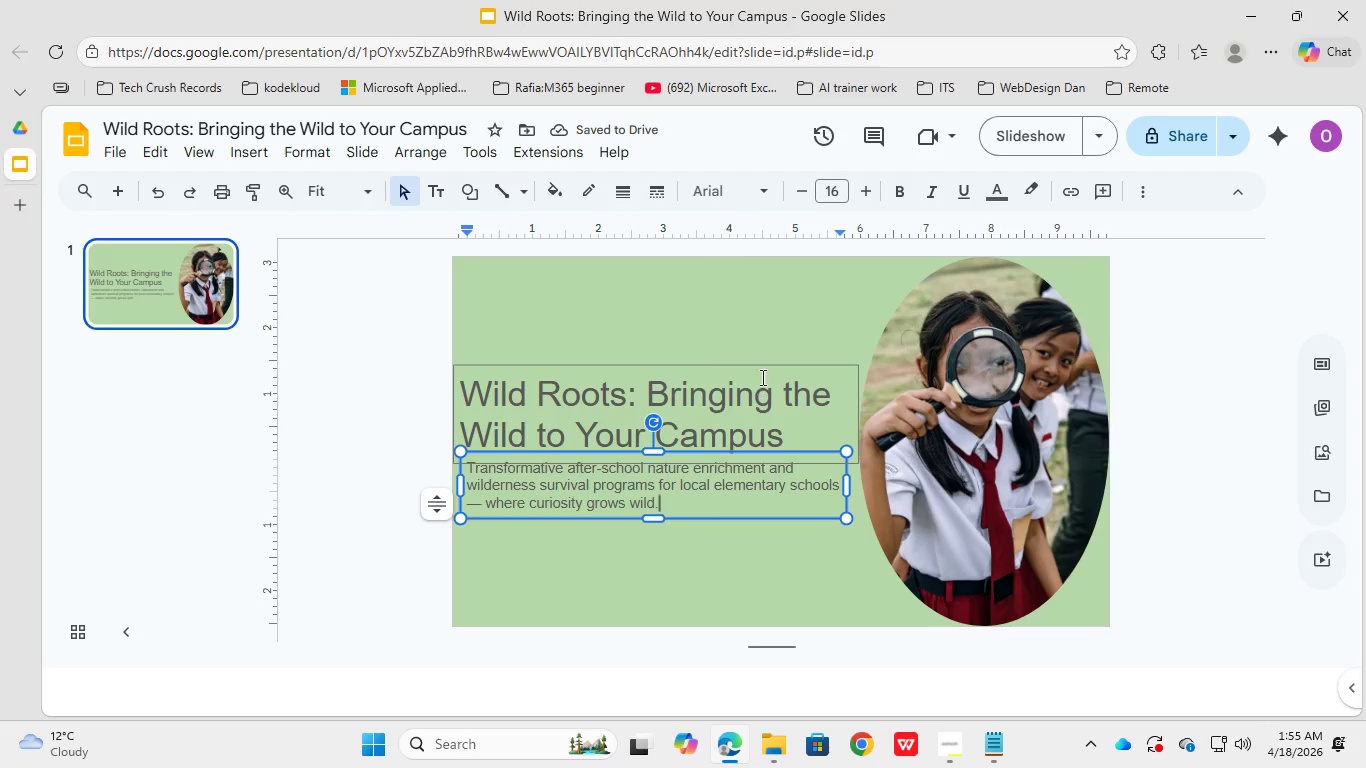 
left_click([764, 320])
 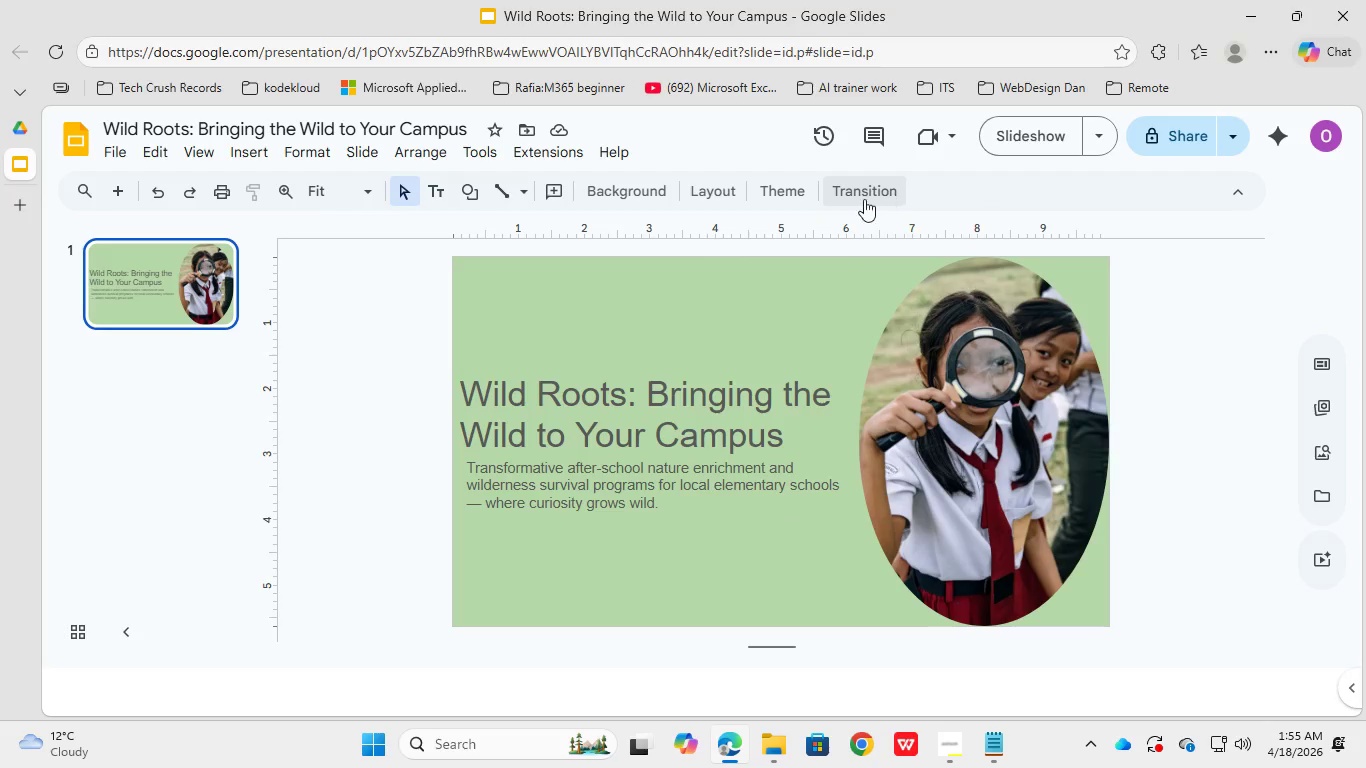 
left_click([639, 193])
 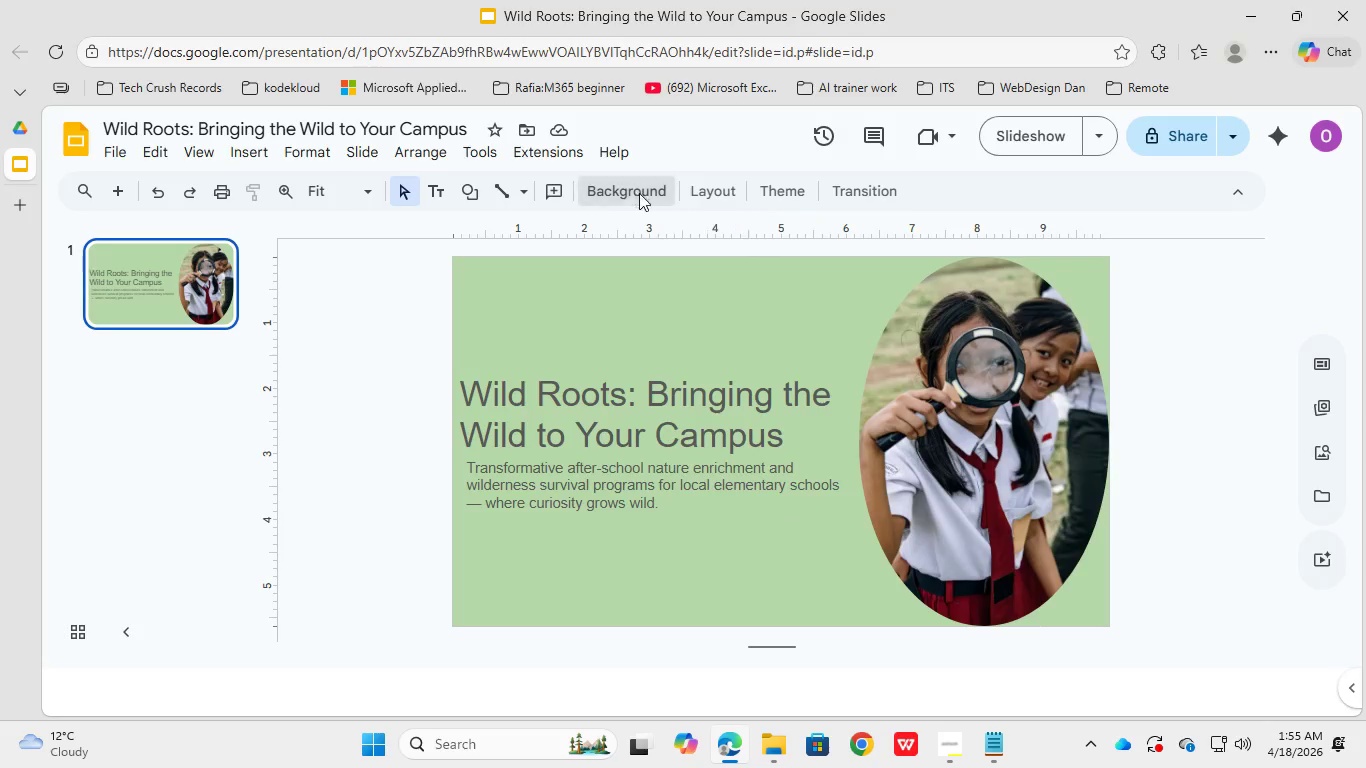 
mouse_move([671, 219])
 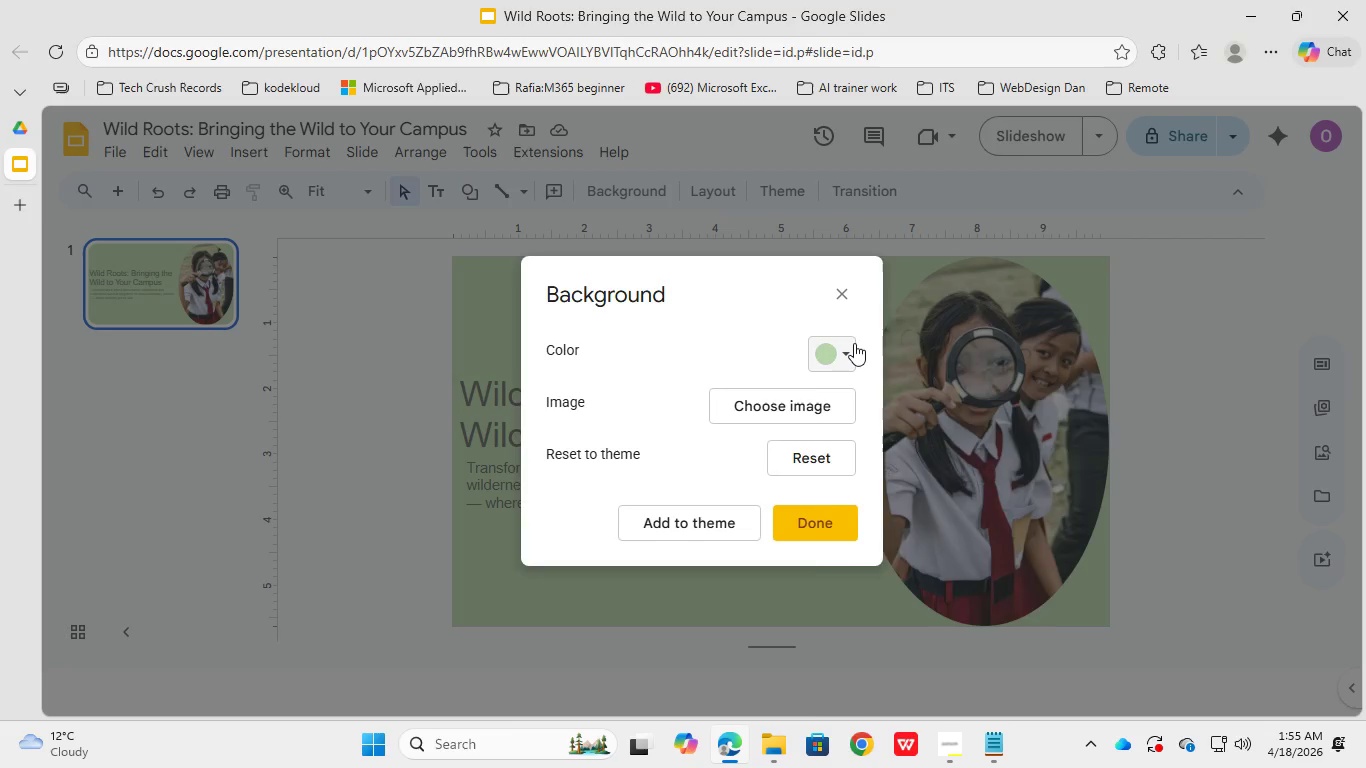 
left_click([854, 354])
 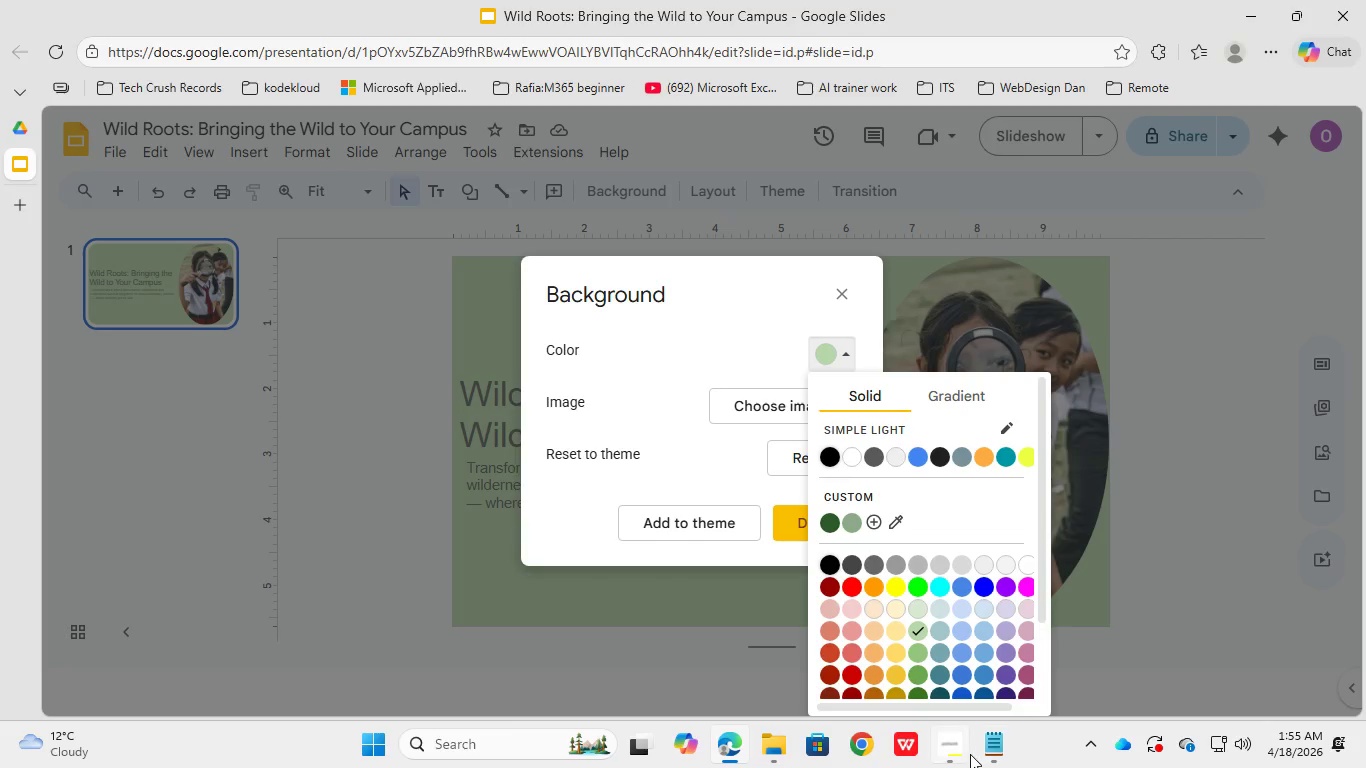 
left_click([960, 748])